 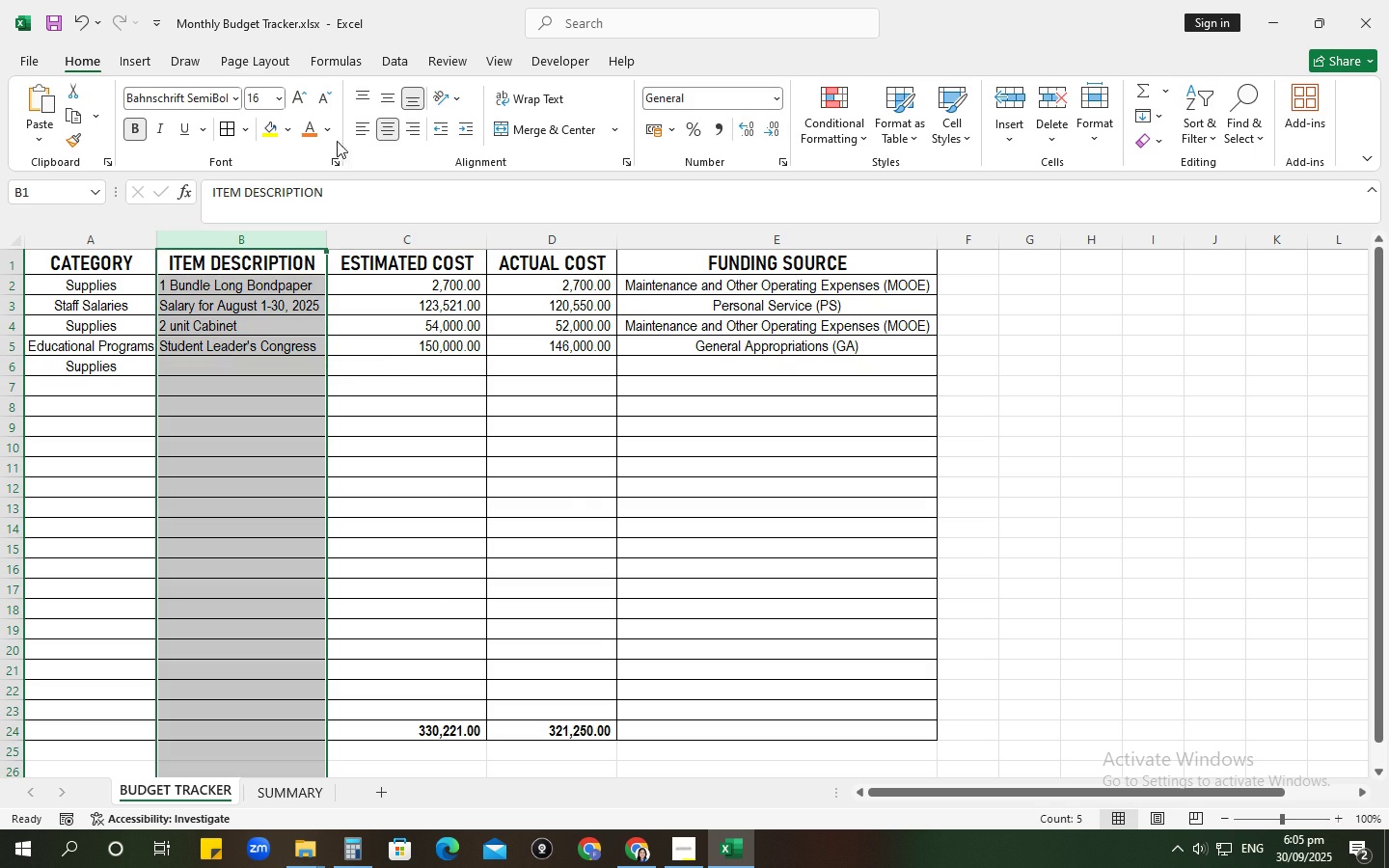 
left_click([382, 136])
 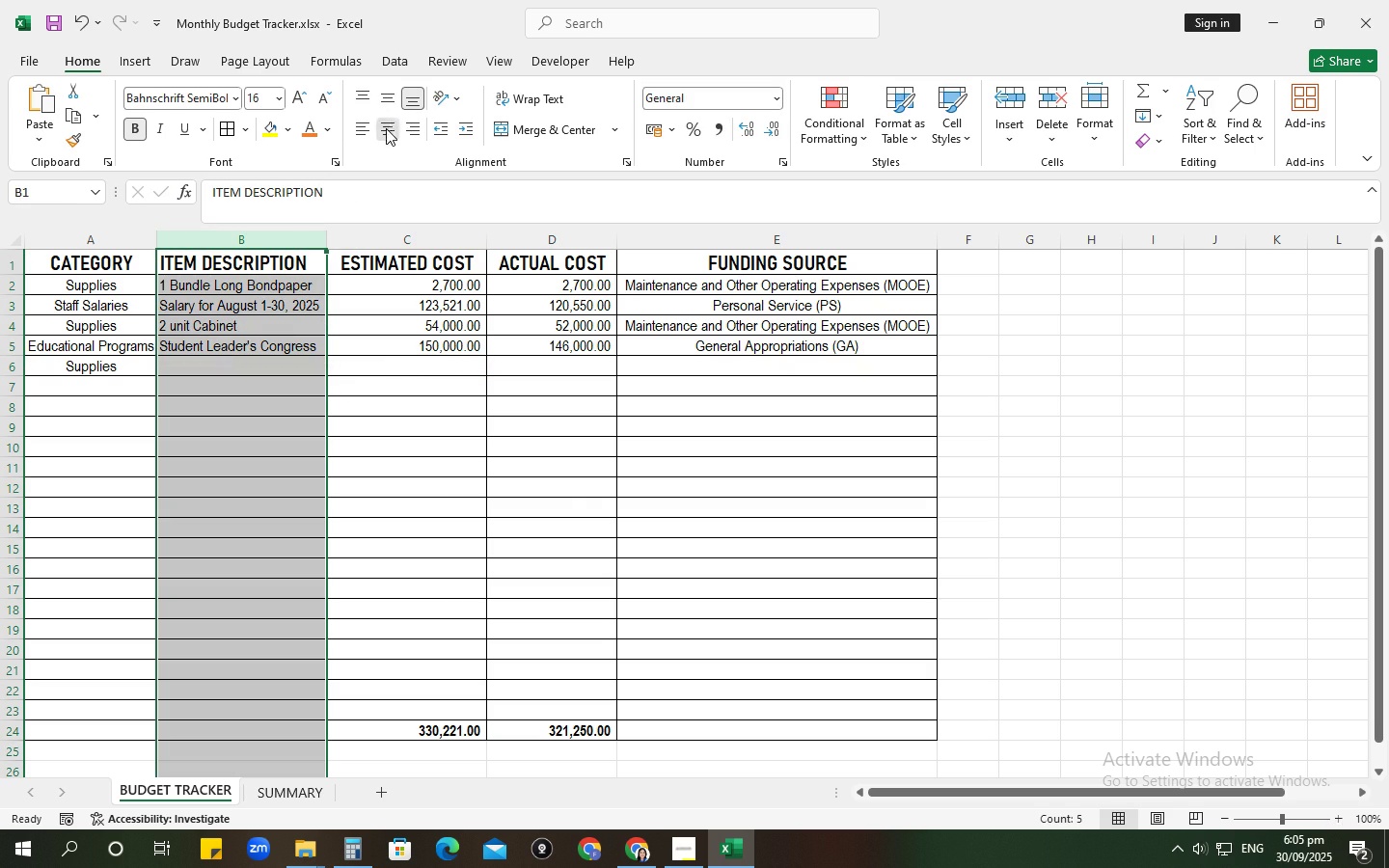 
left_click([386, 128])
 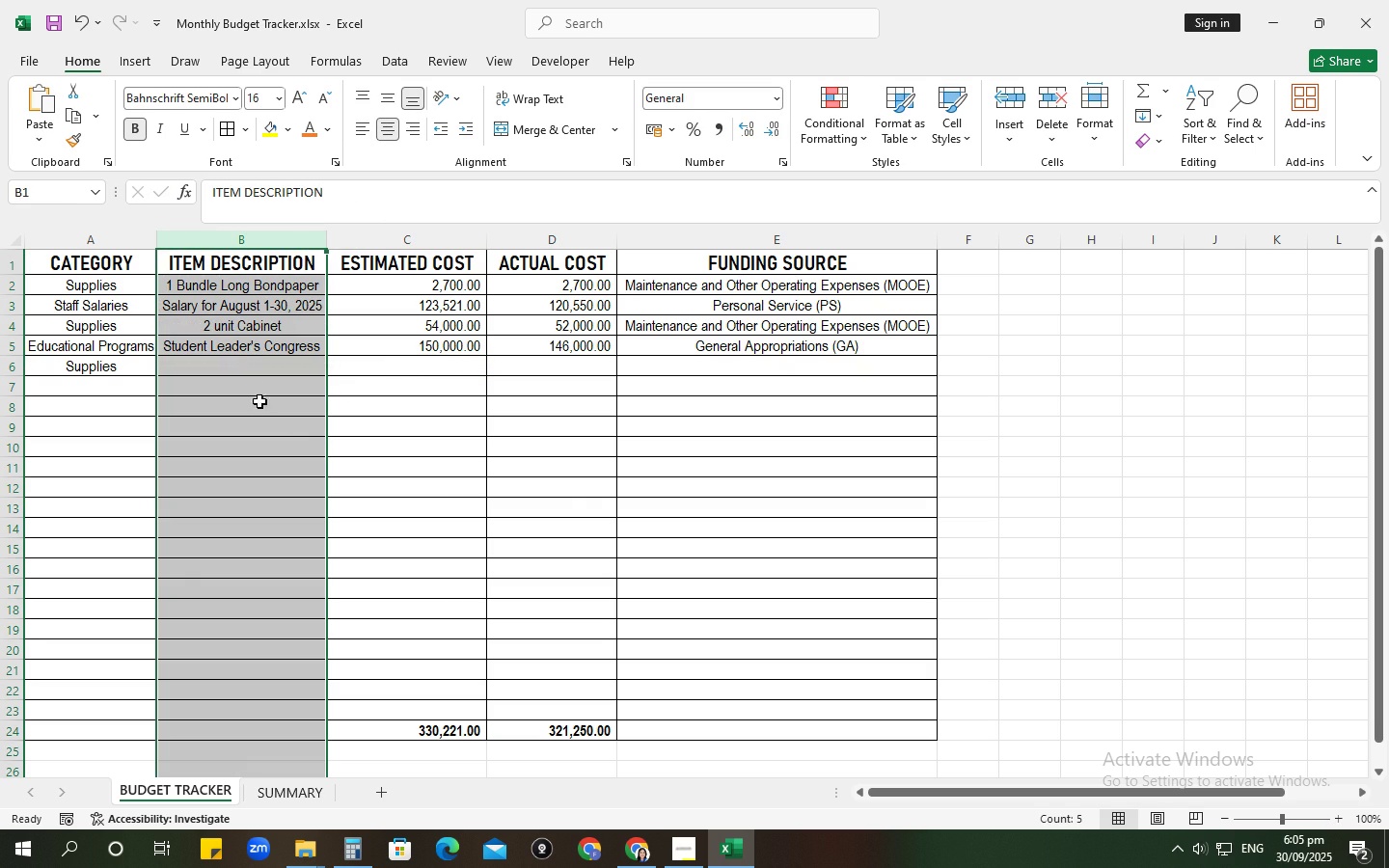 
left_click([253, 377])
 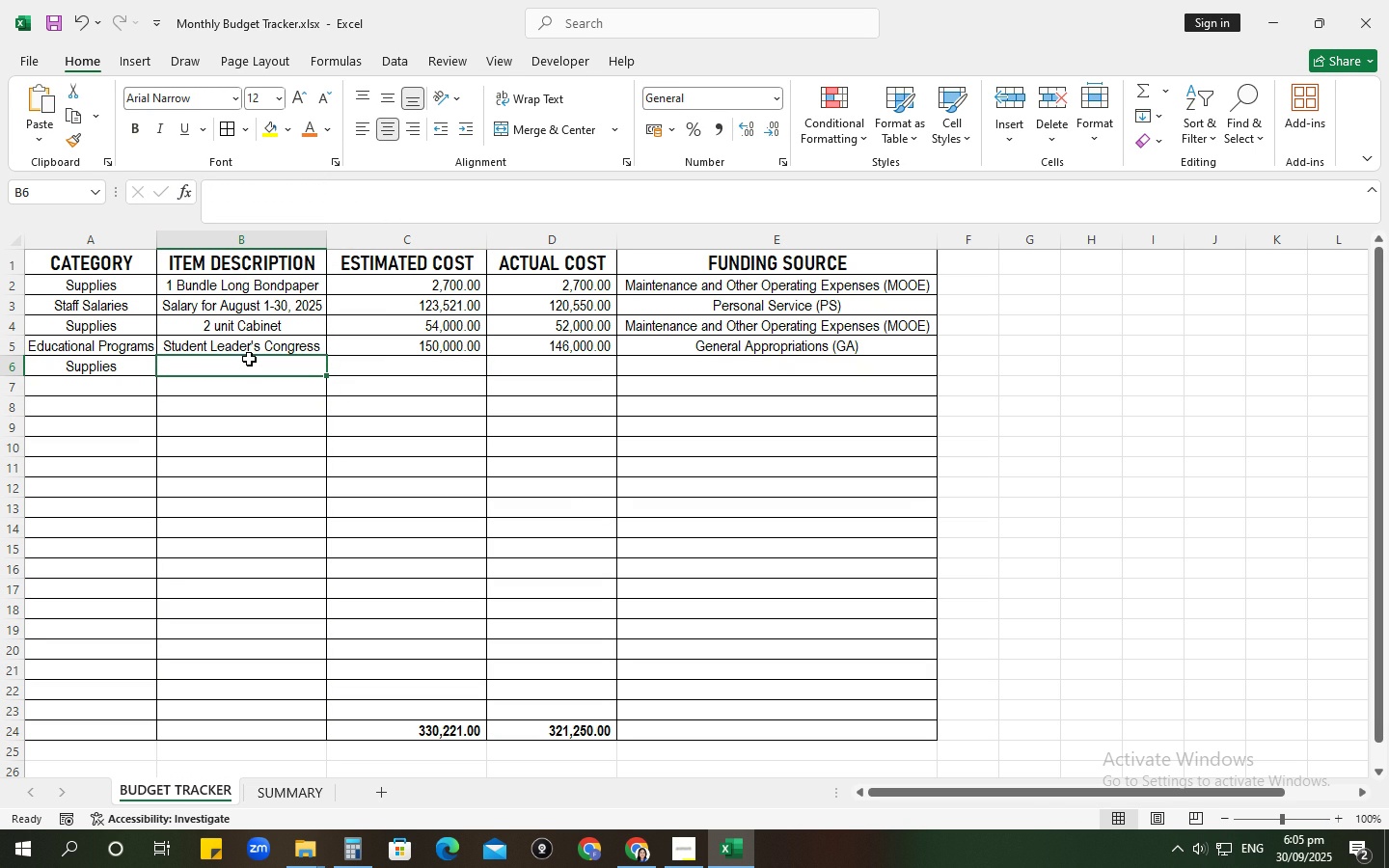 
left_click([249, 359])
 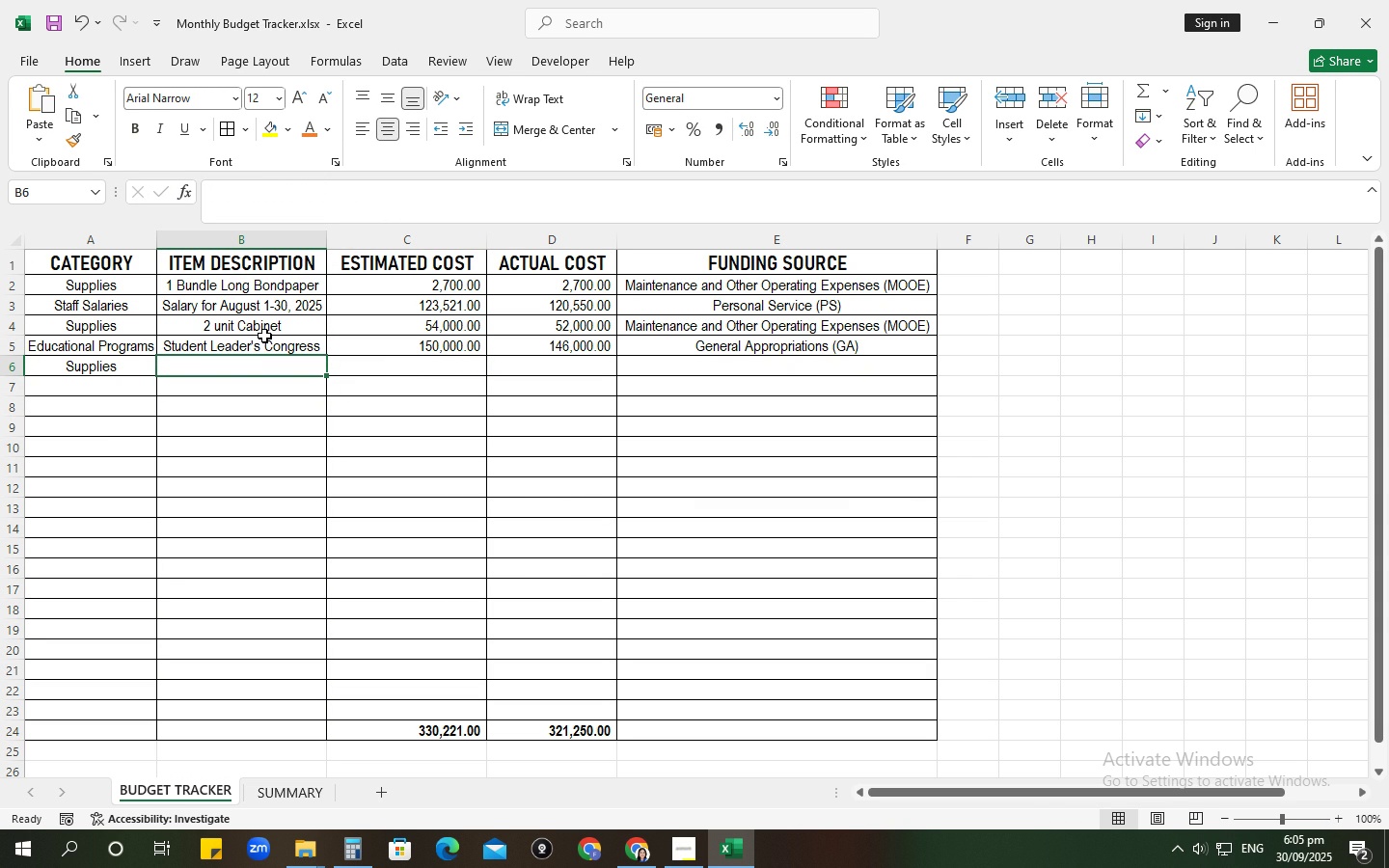 
wait(19.73)
 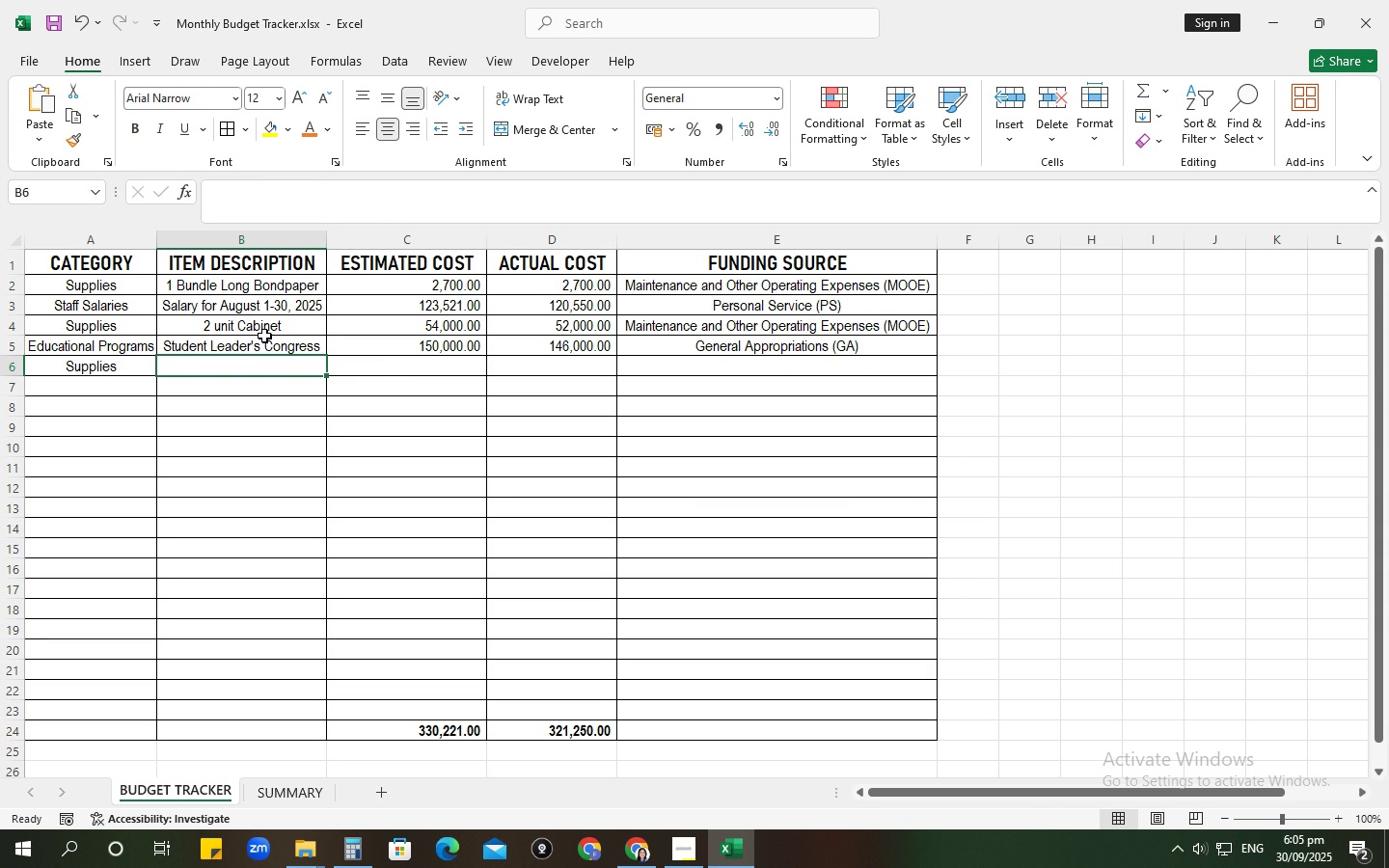 
left_click([305, 368])
 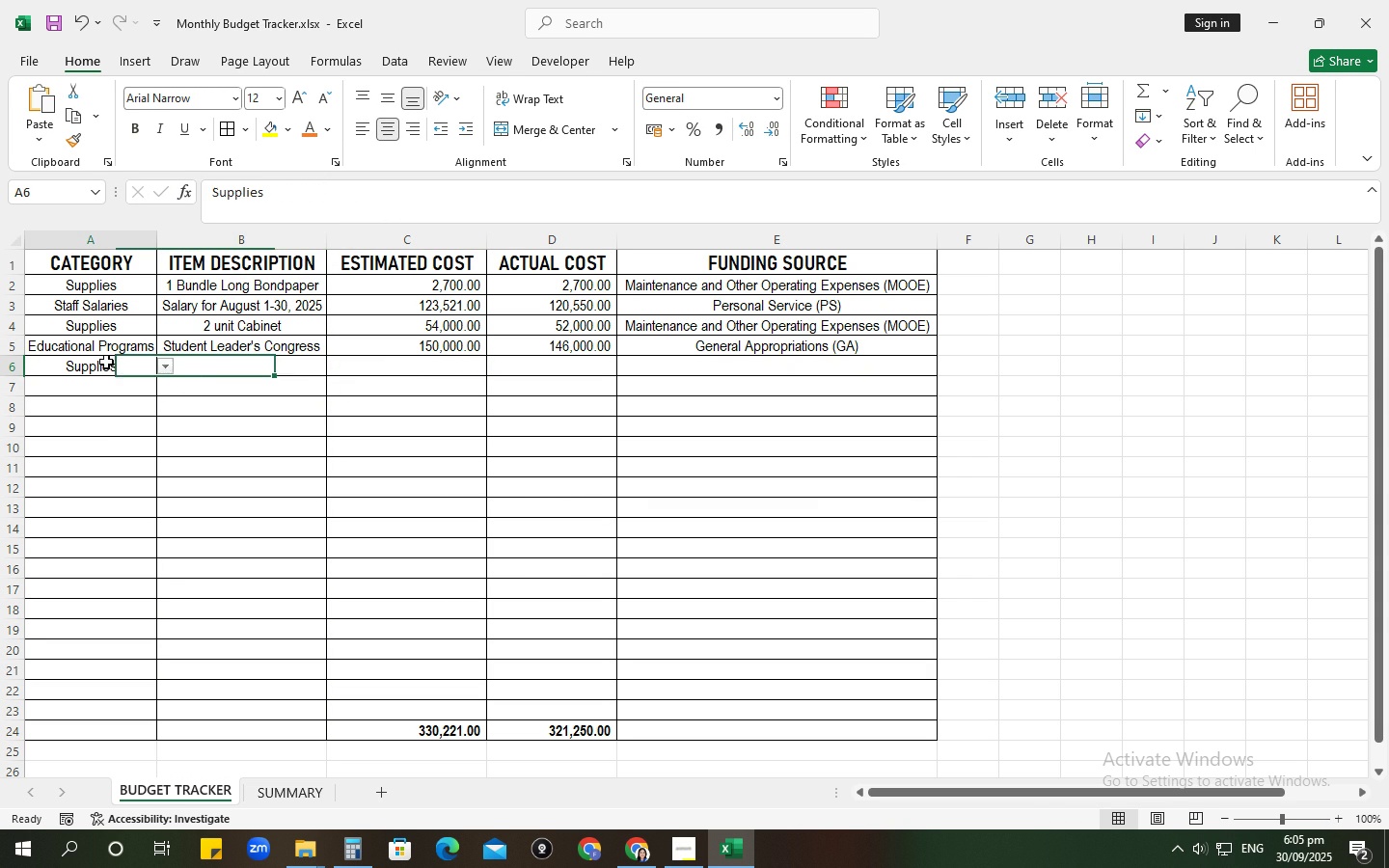 
left_click([106, 362])
 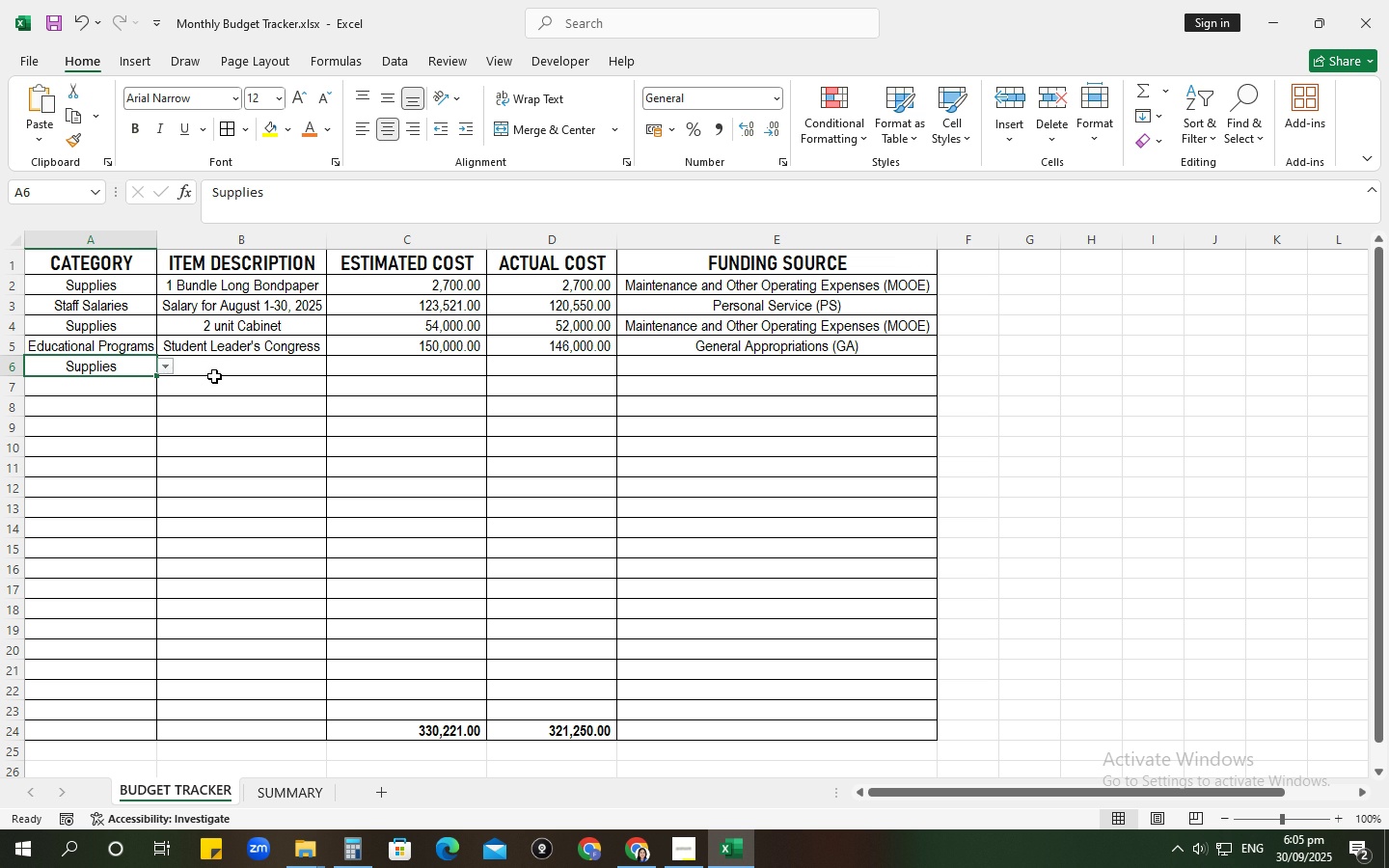 
left_click([215, 372])
 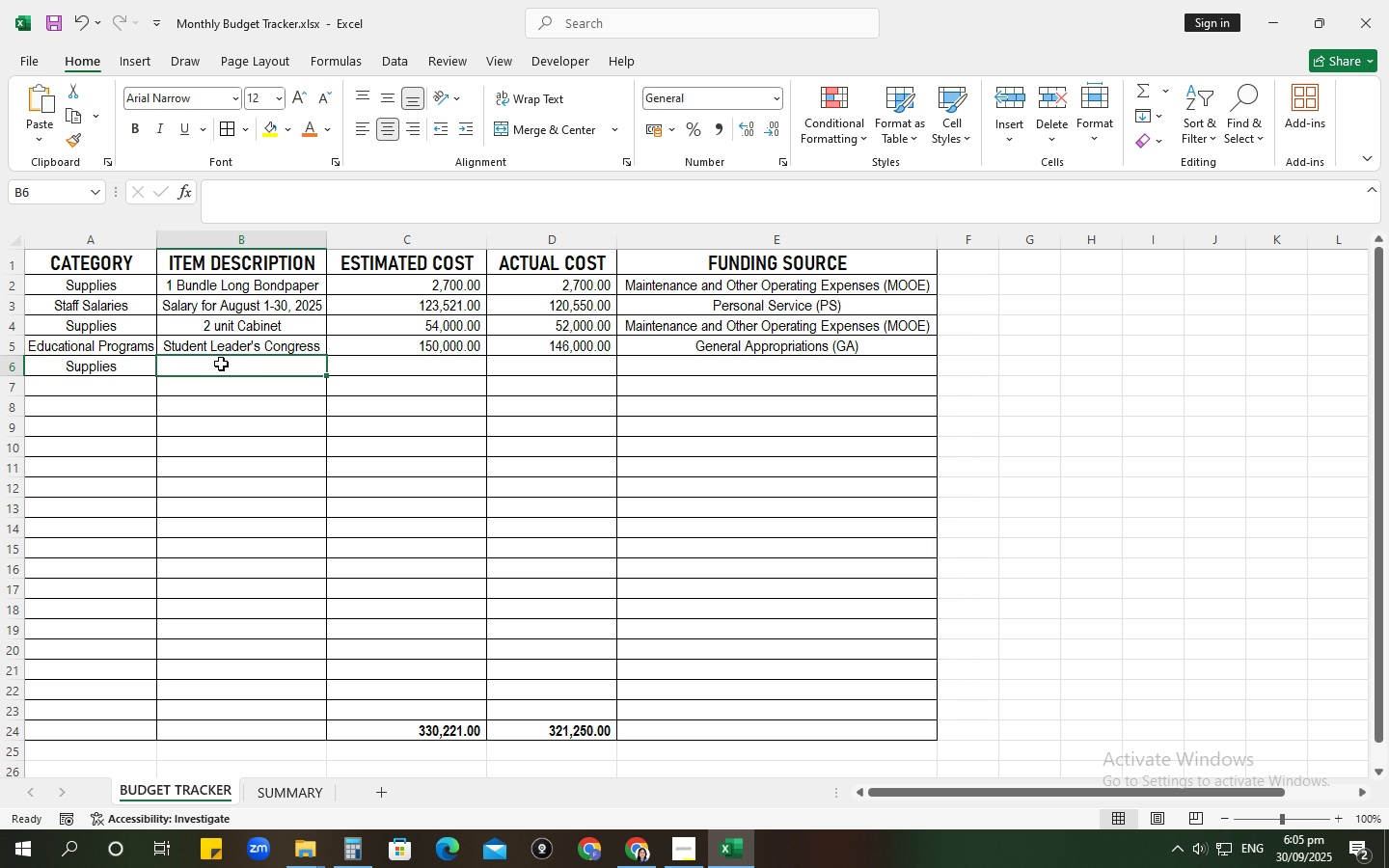 
wait(7.1)
 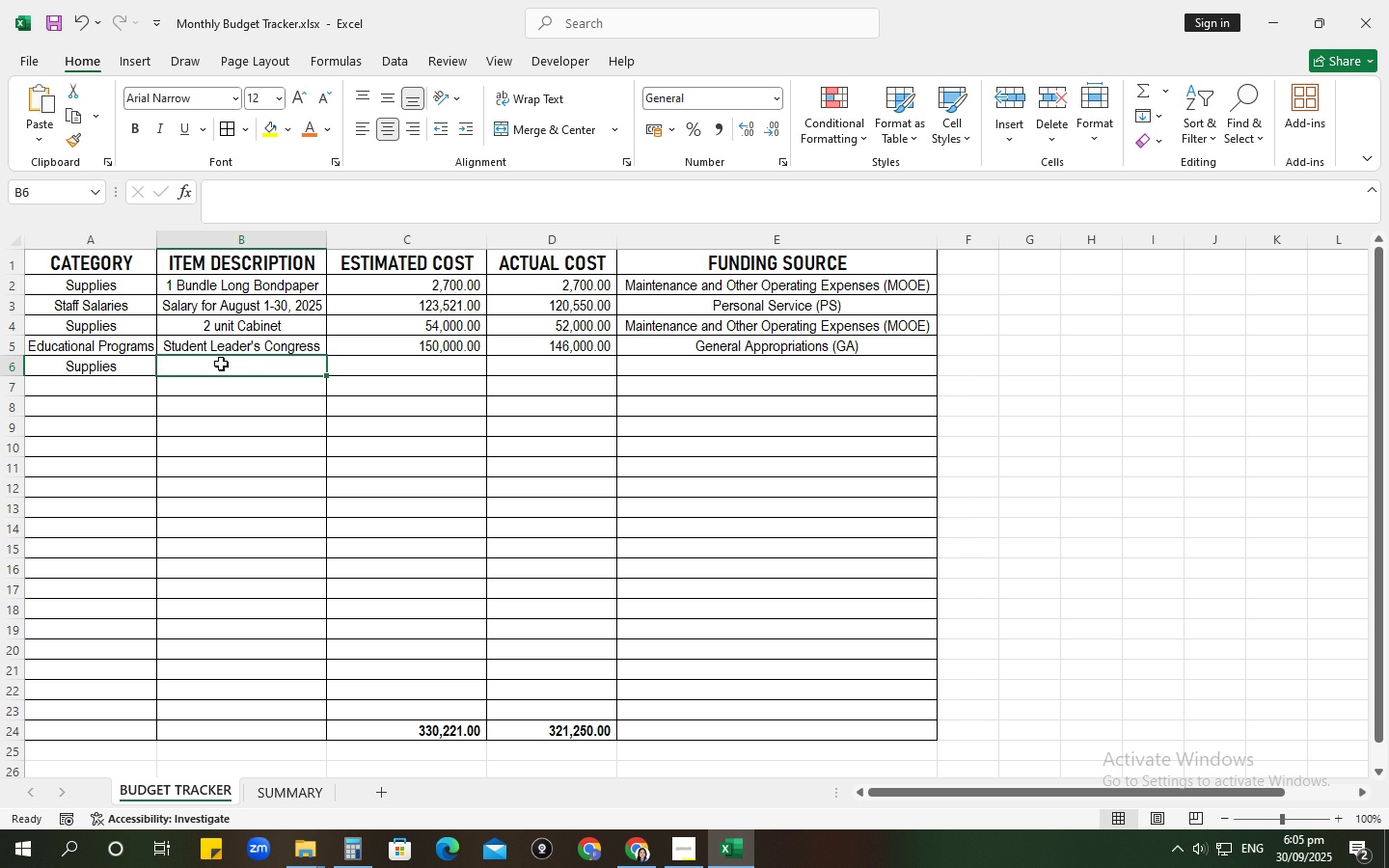 
type(3 pcs)
key(Backspace)
key(Backspace)
key(Backspace)
key(Backspace)
type( units)
 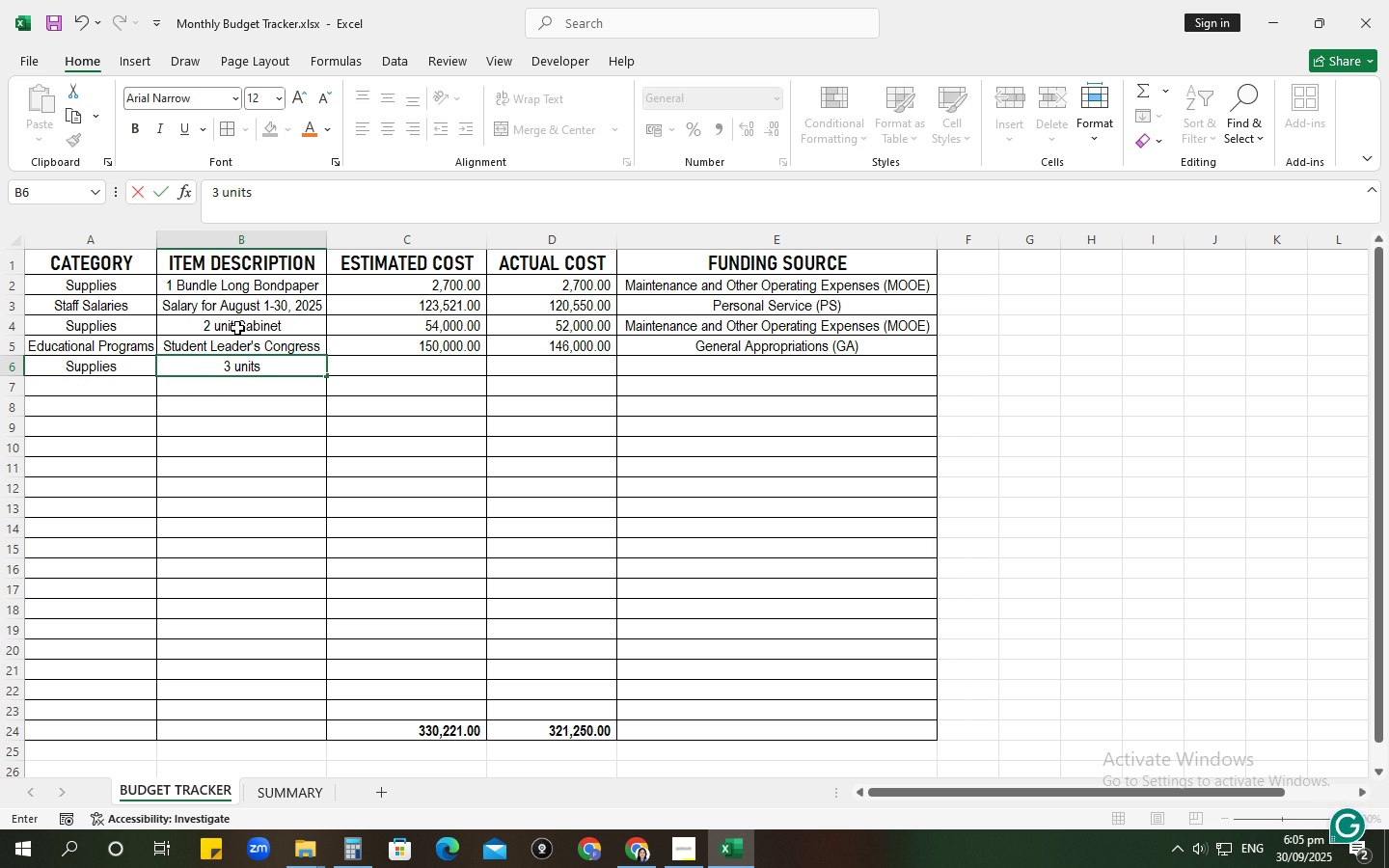 
left_click([235, 322])
 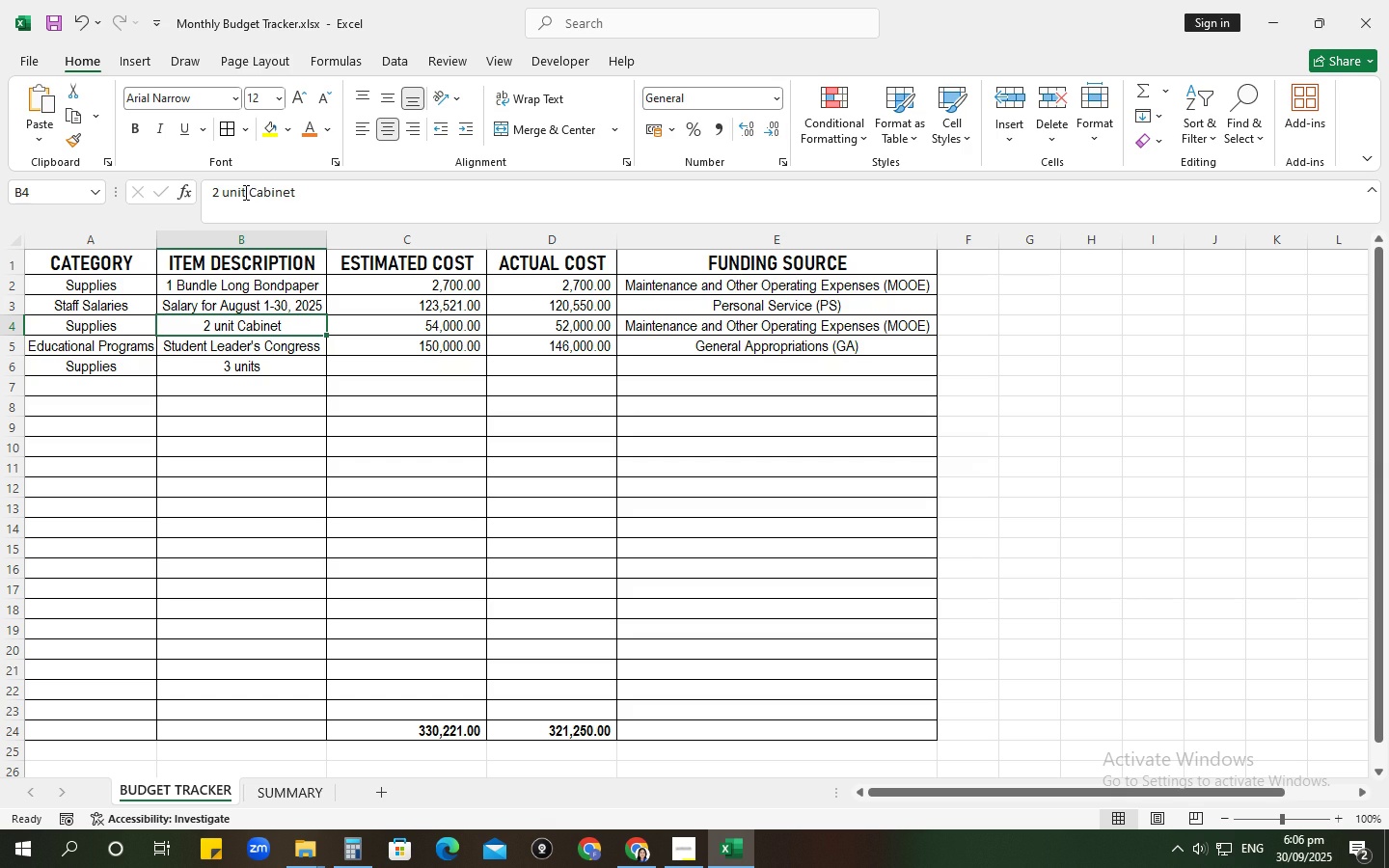 
left_click([244, 192])
 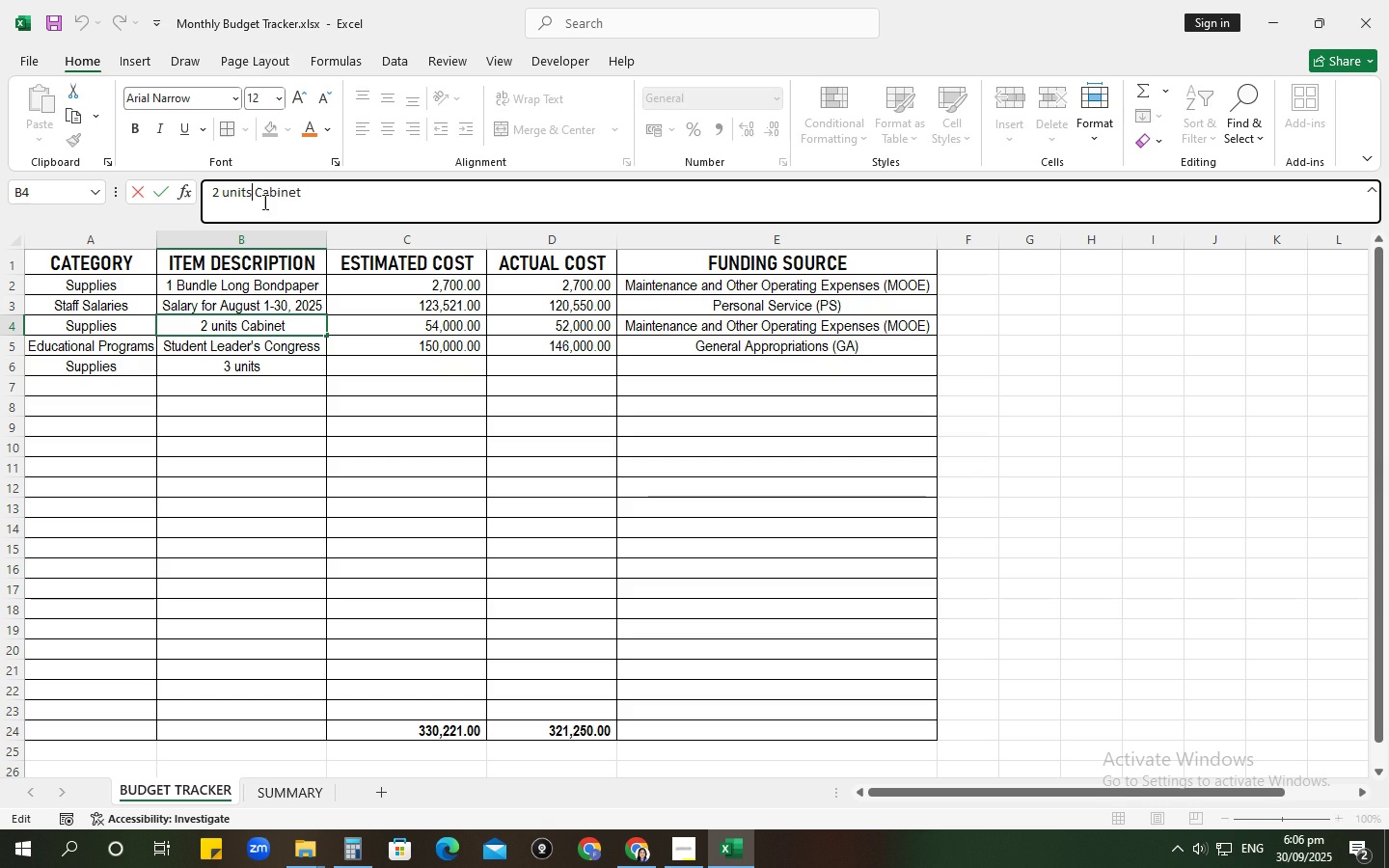 
key(S)
 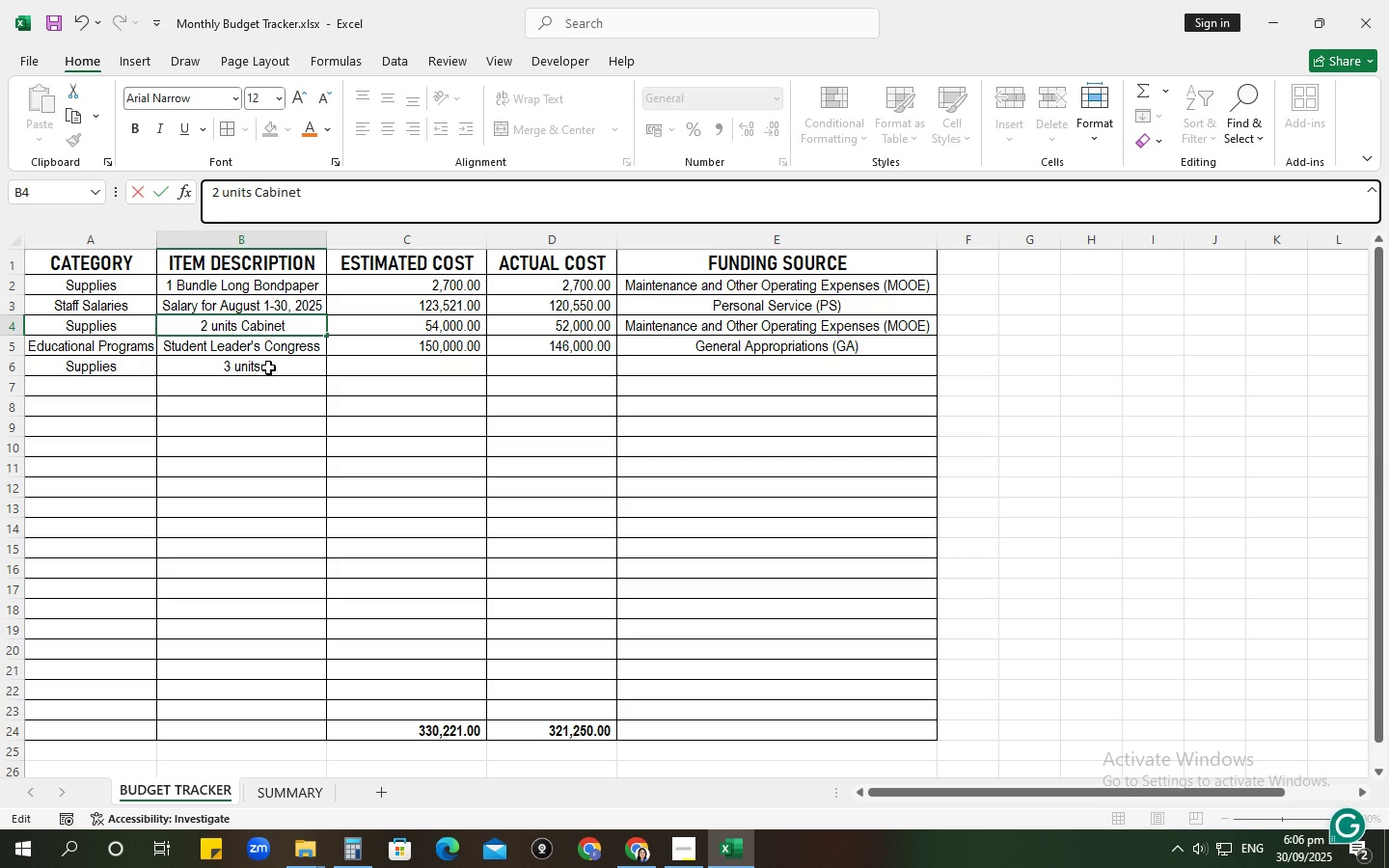 
left_click([268, 366])
 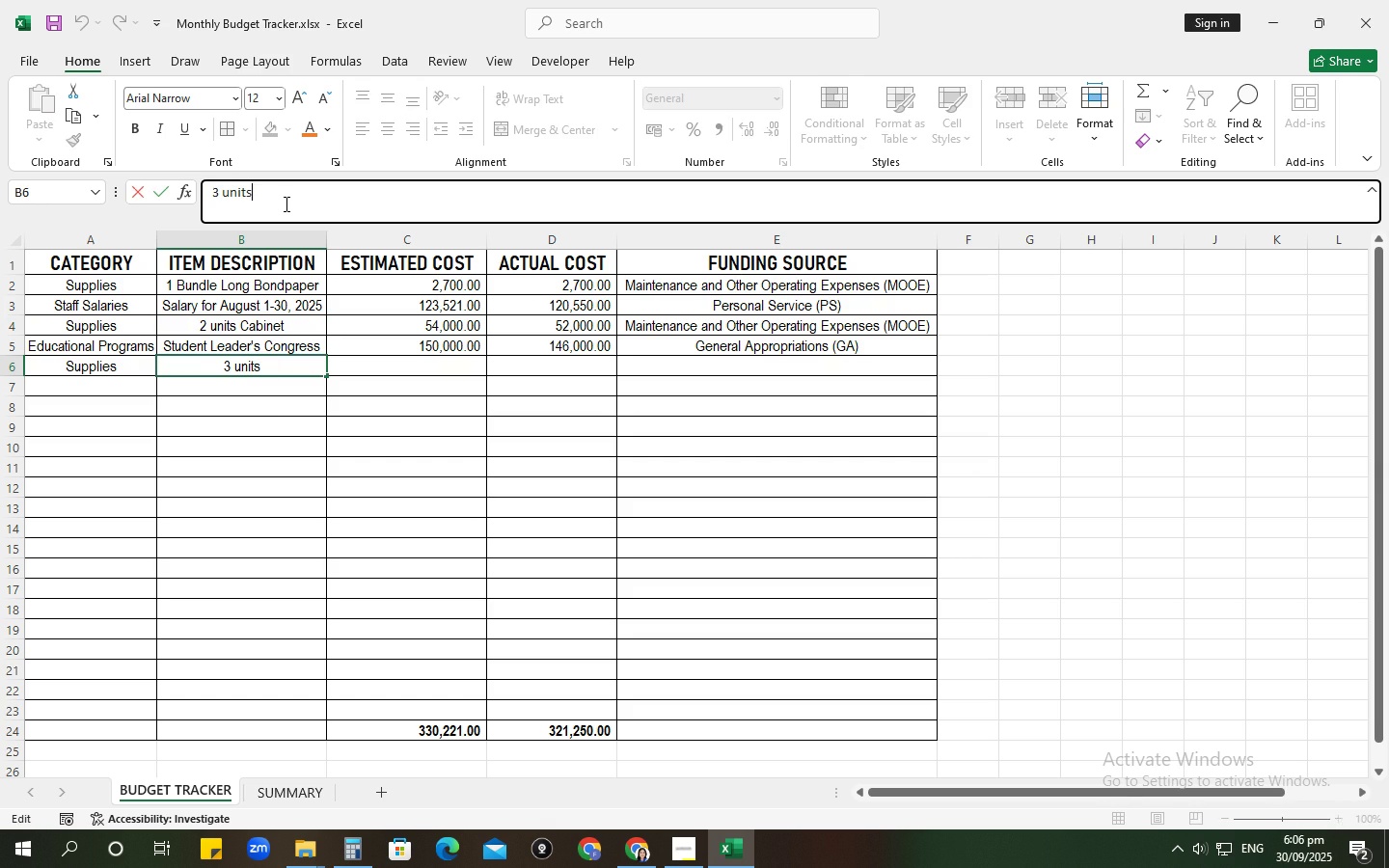 
type( Laptop)
key(Tab)
type(12000)
key(Tab)
 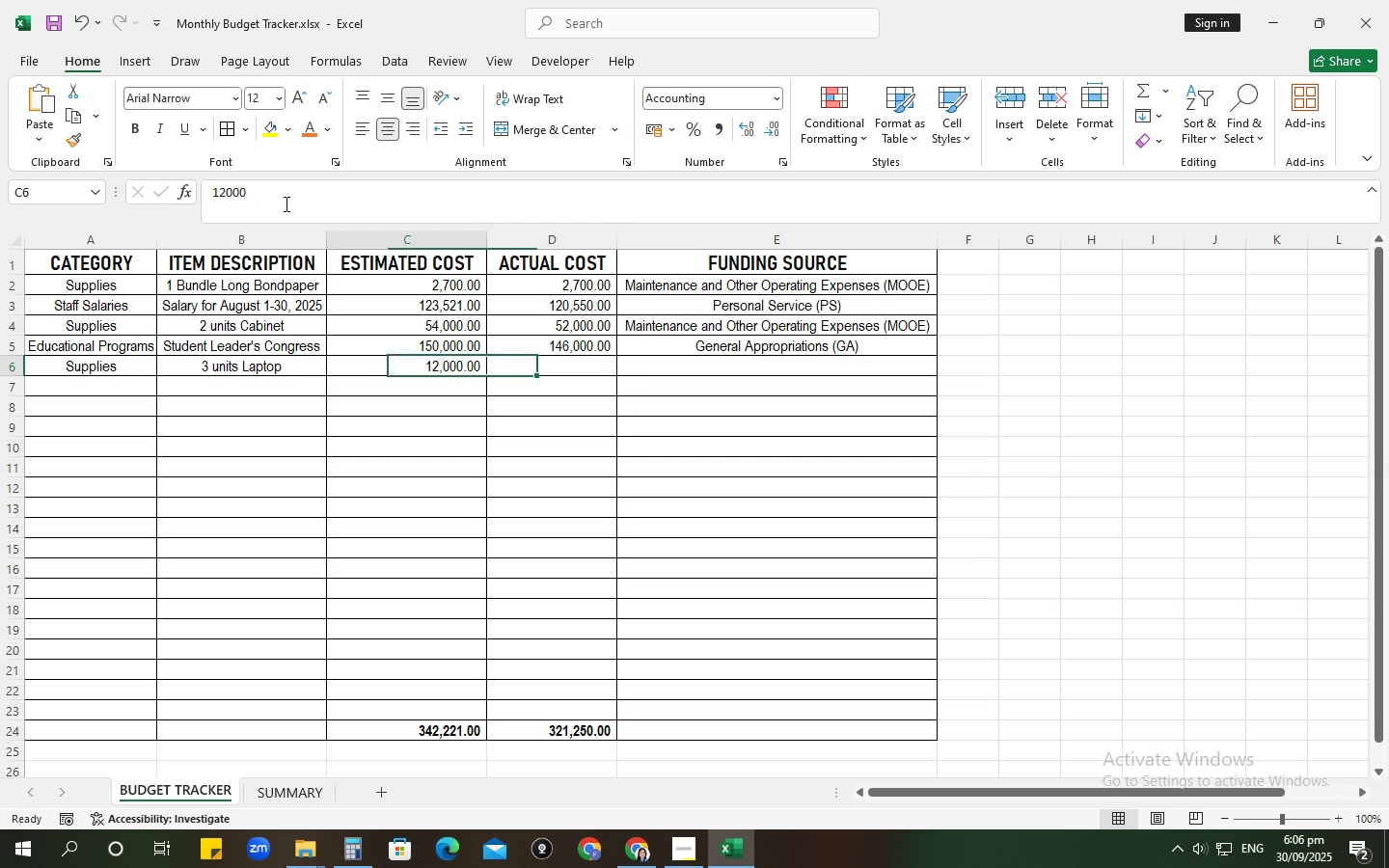 
key(ArrowLeft)
 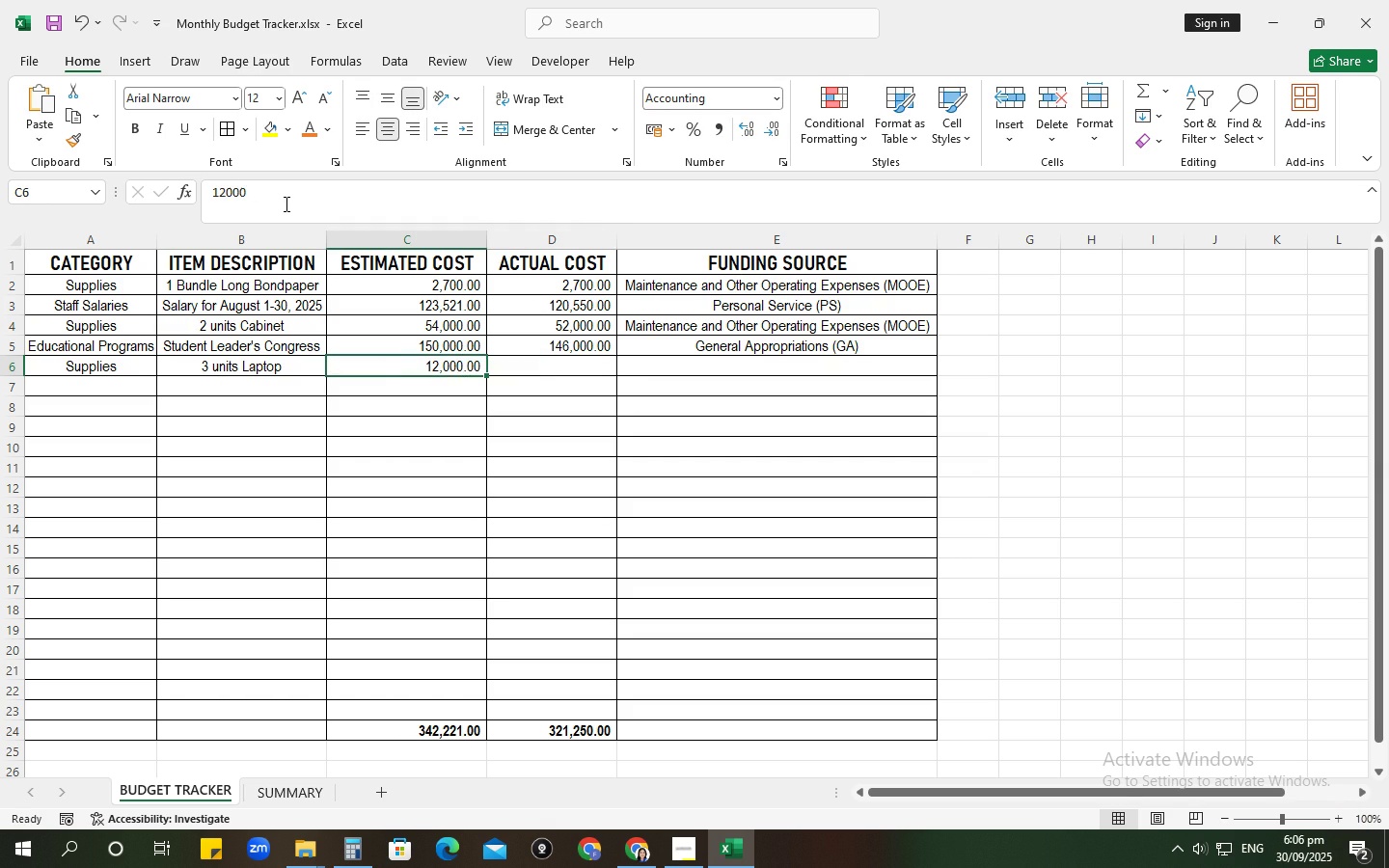 
key(Numpad1)
 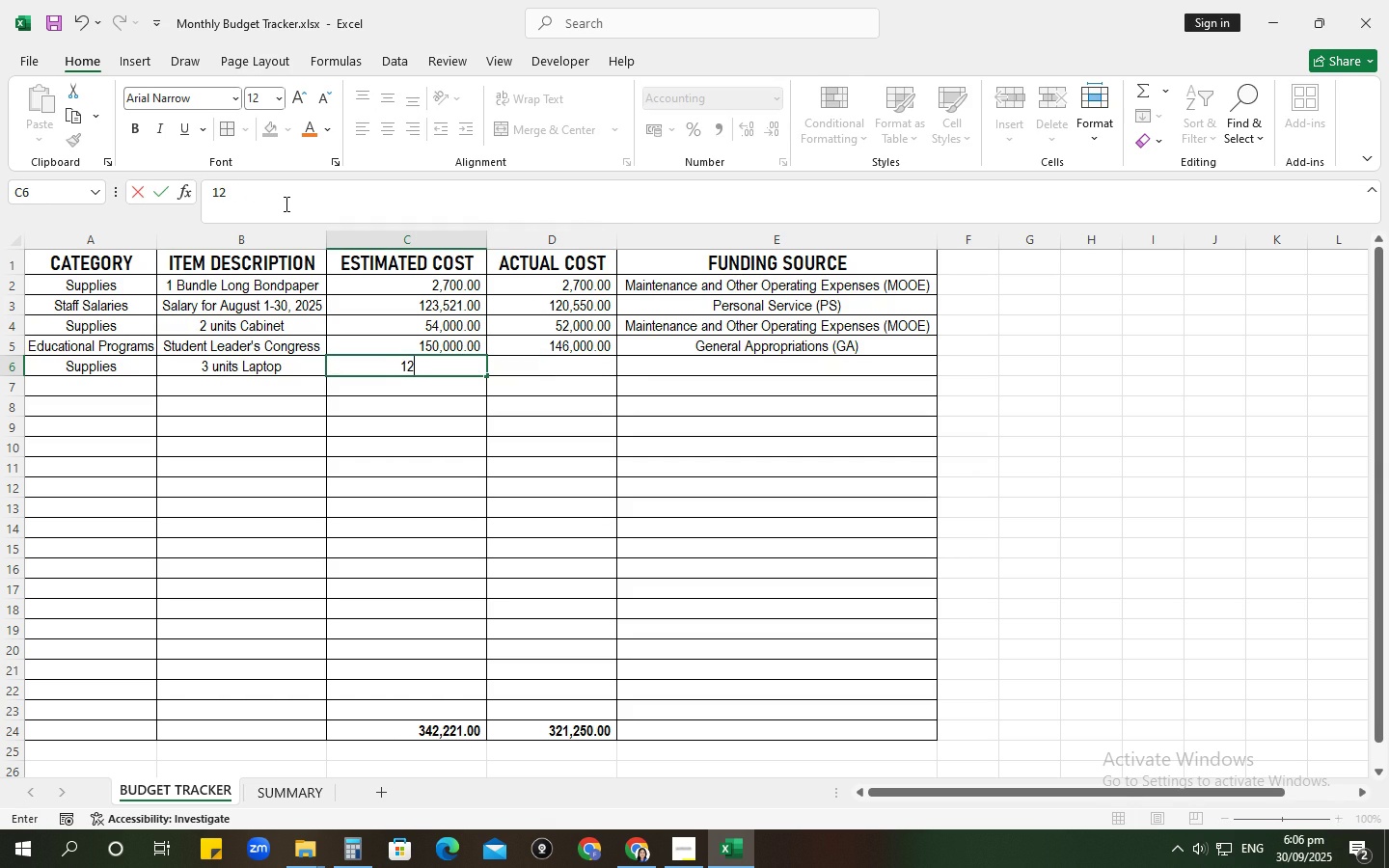 
key(Numpad2)
 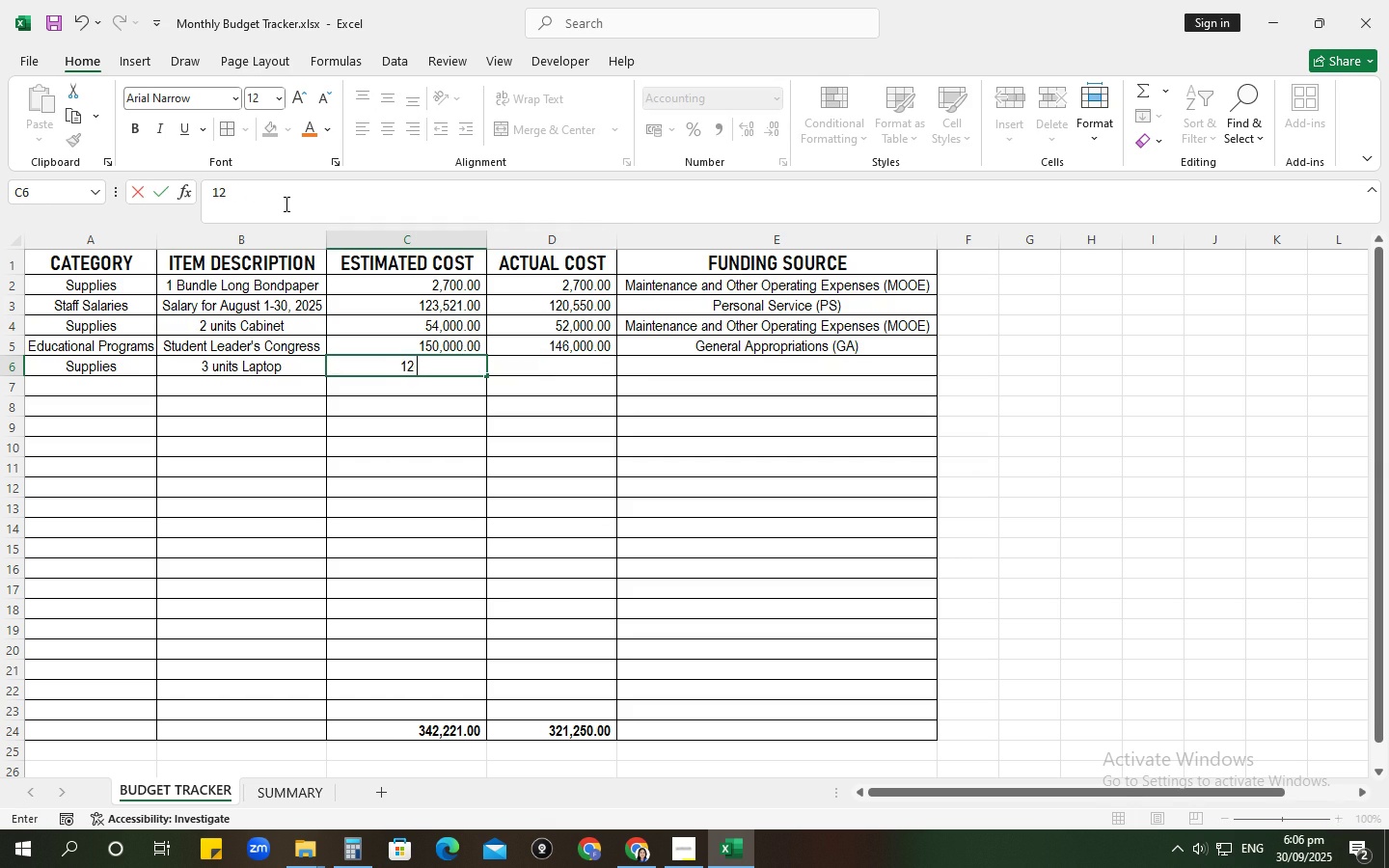 
key(Numpad0)
 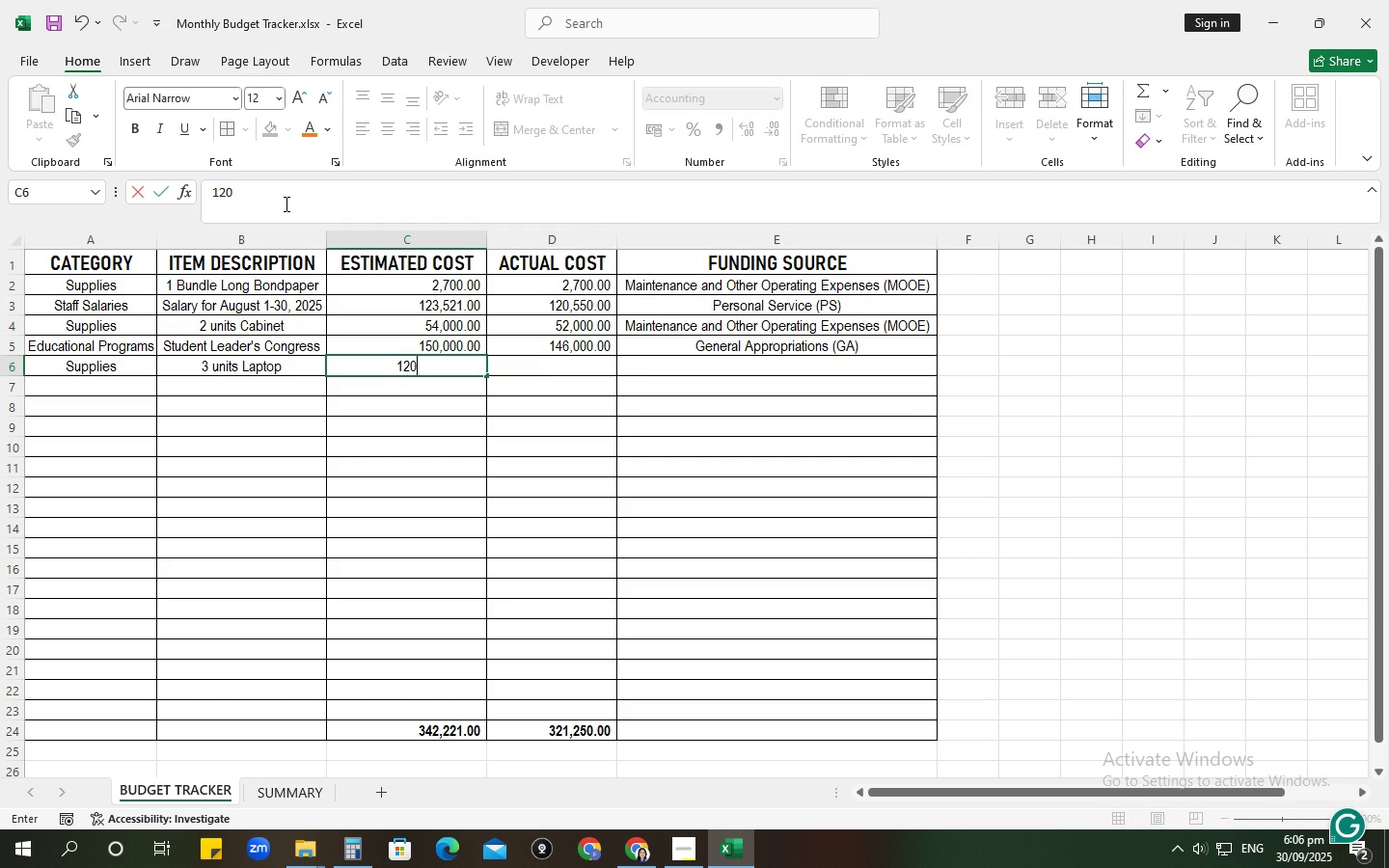 
key(Numpad0)
 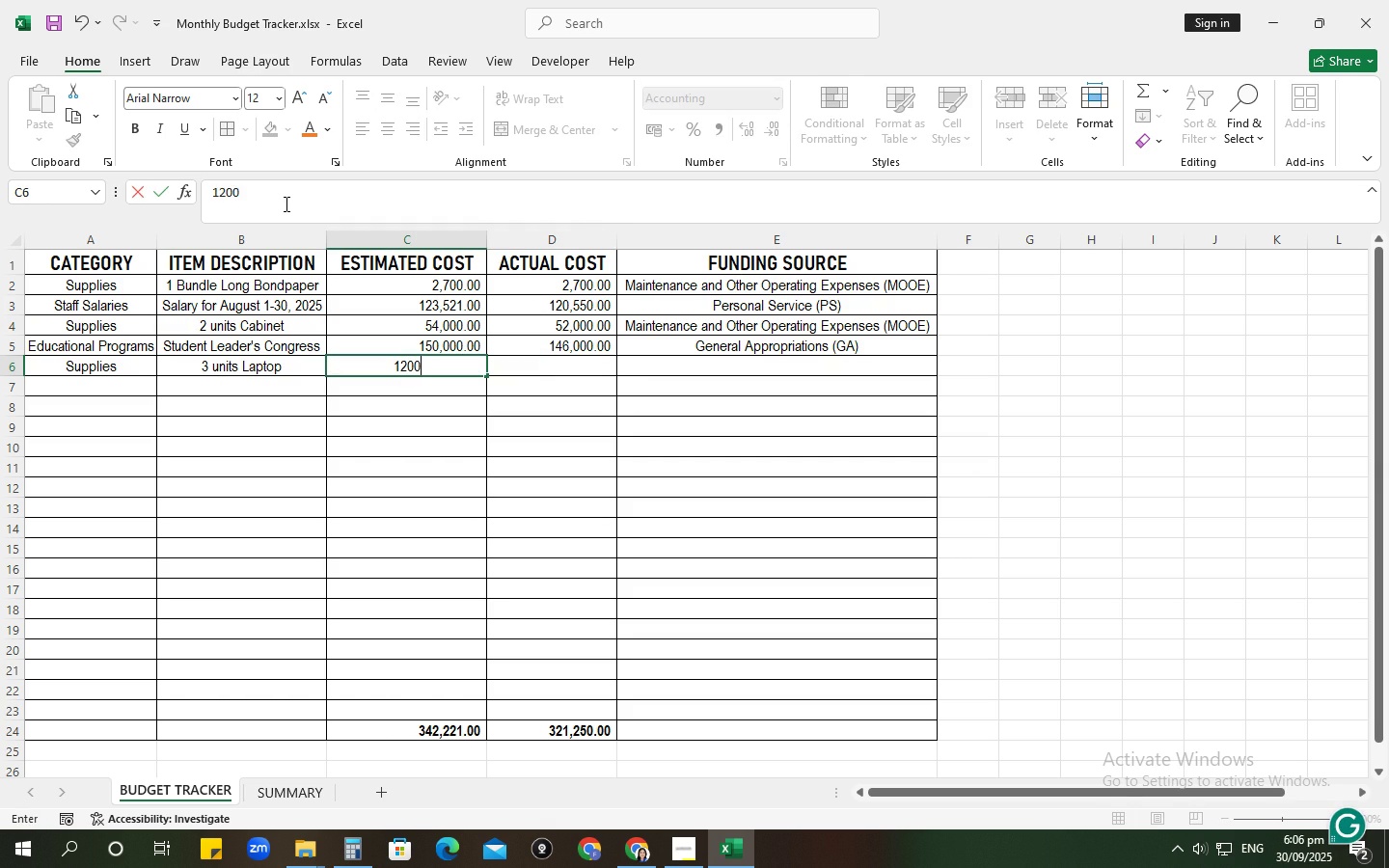 
key(Numpad0)
 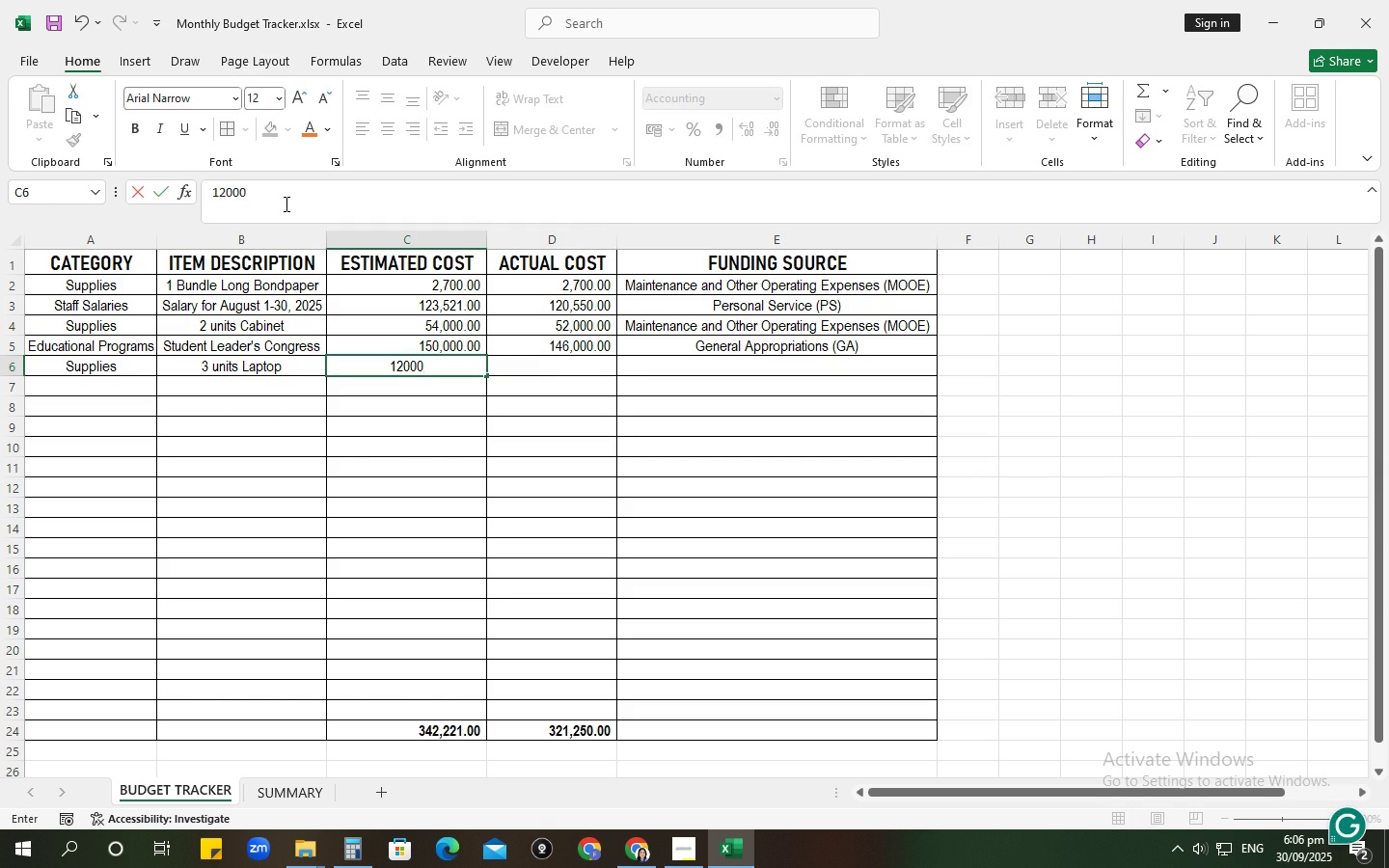 
key(Tab)
 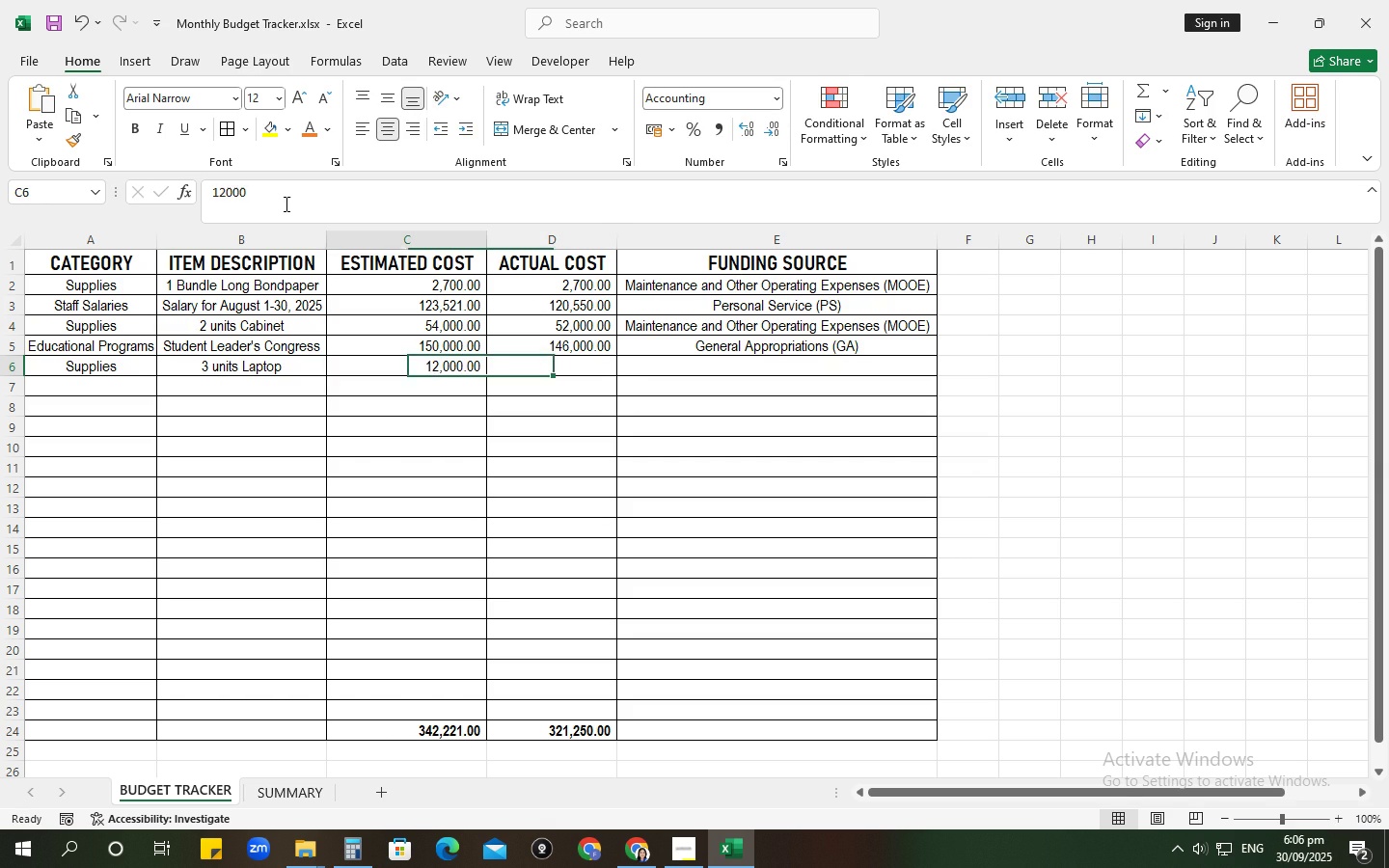 
key(ArrowLeft)
 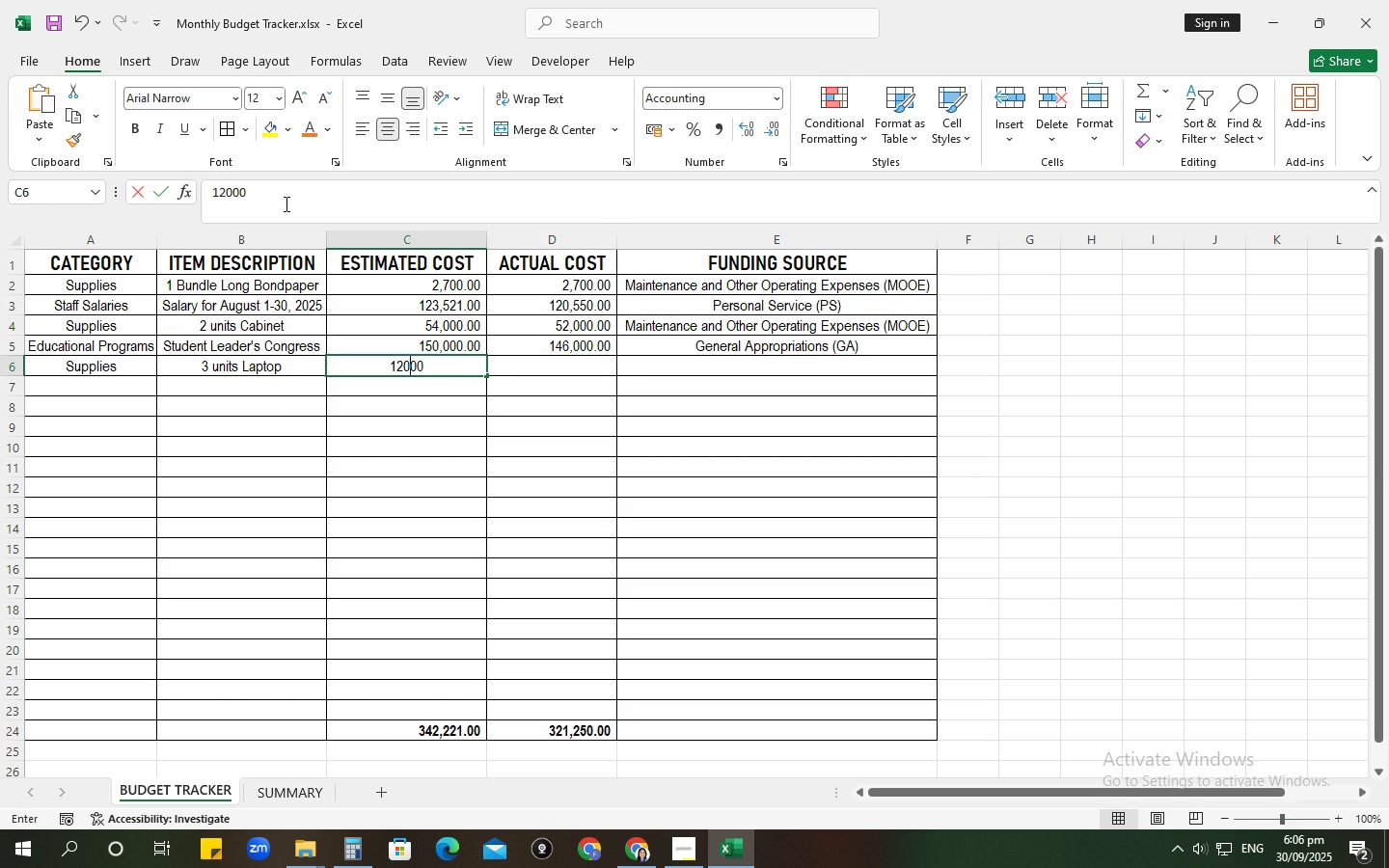 
key(Numpad1)
 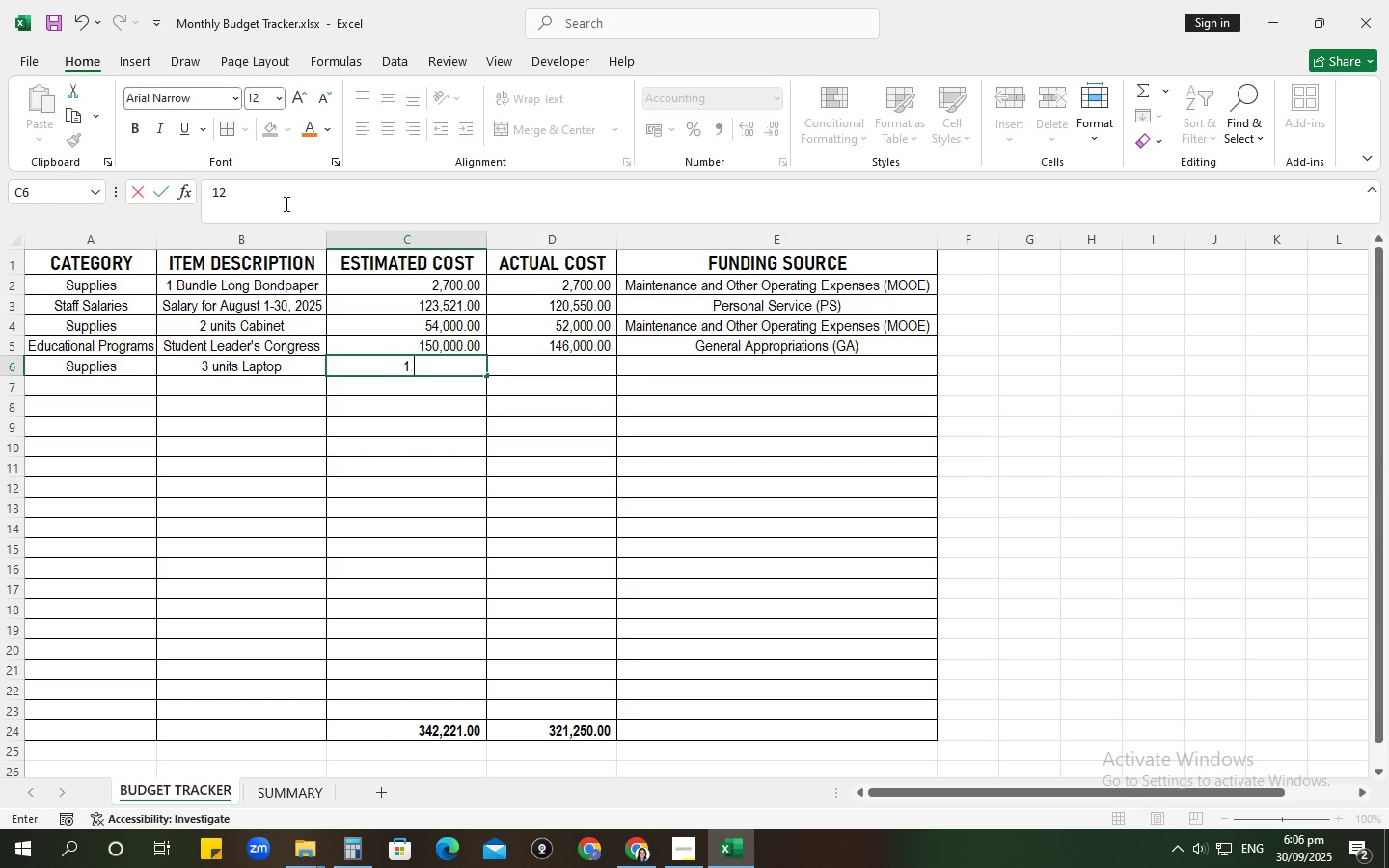 
key(Numpad2)
 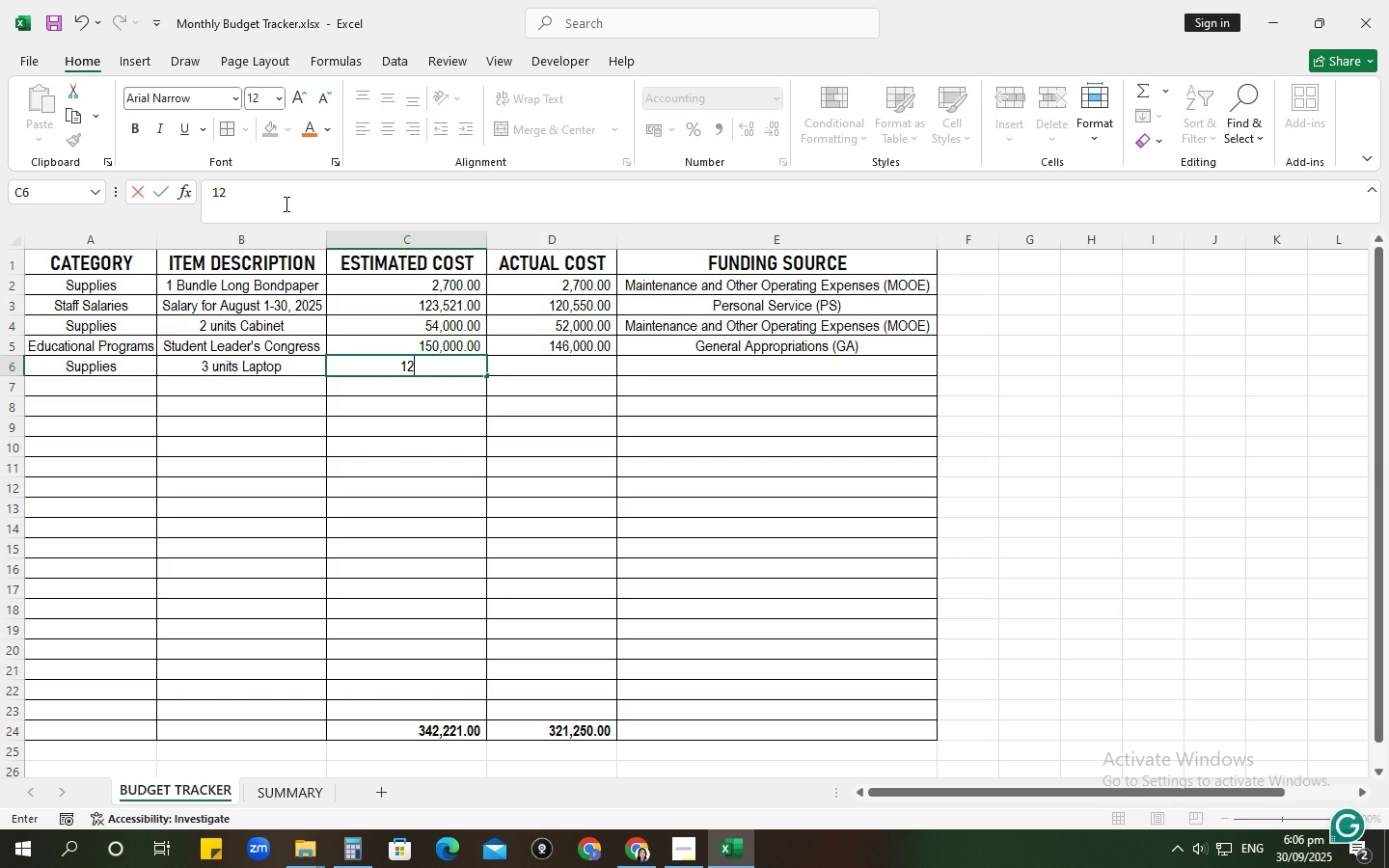 
key(Numpad0)
 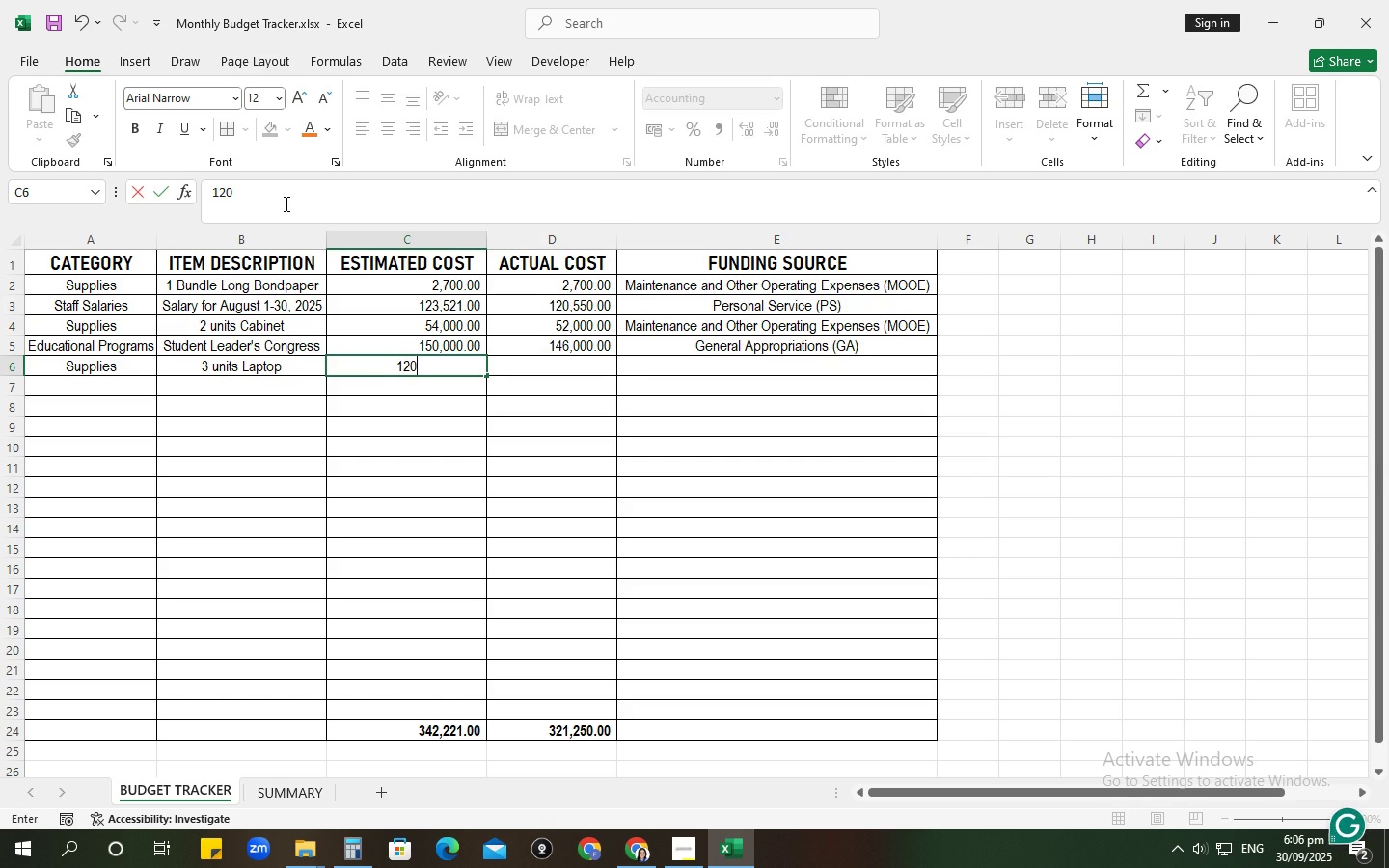 
key(Numpad0)
 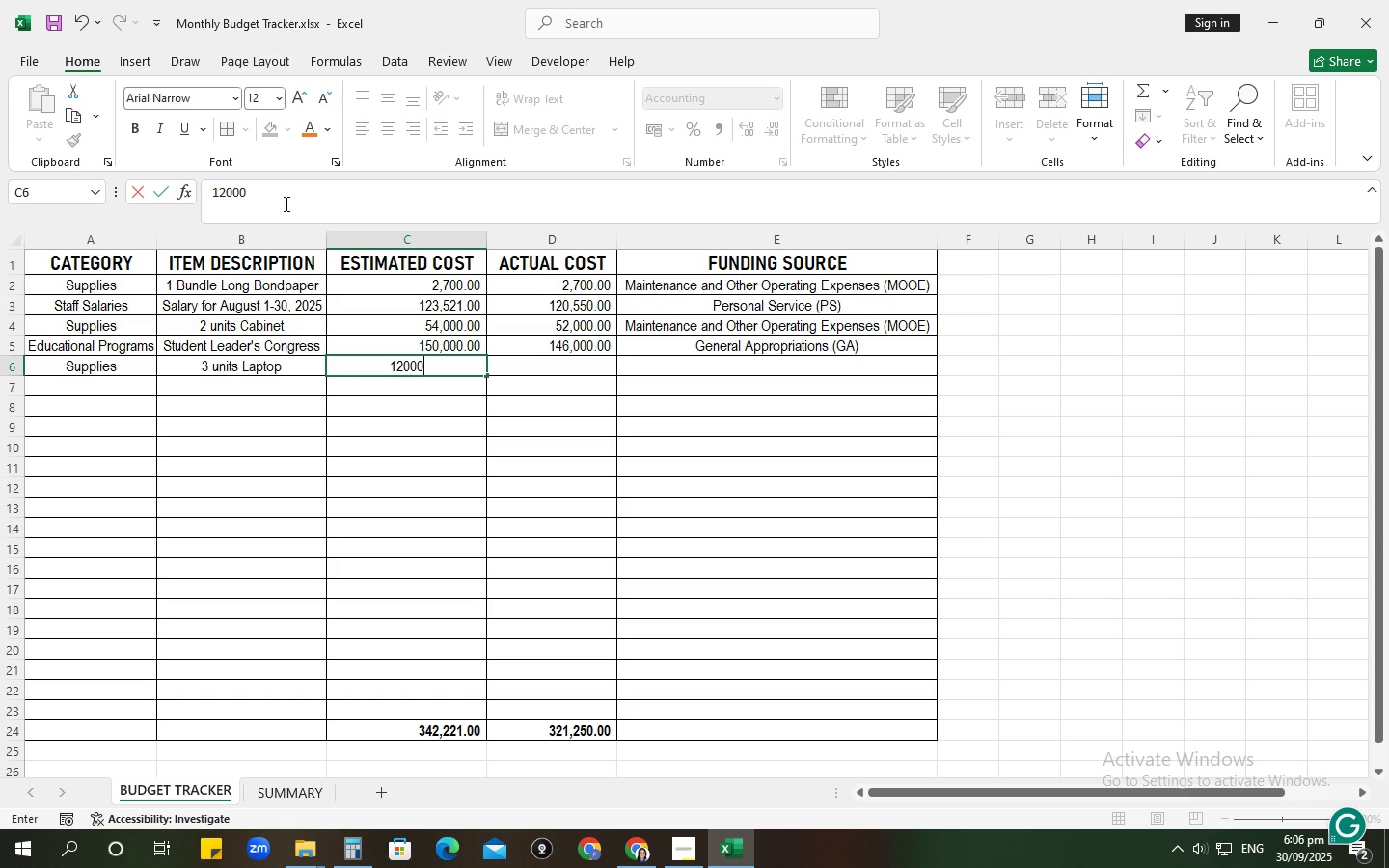 
key(Numpad0)
 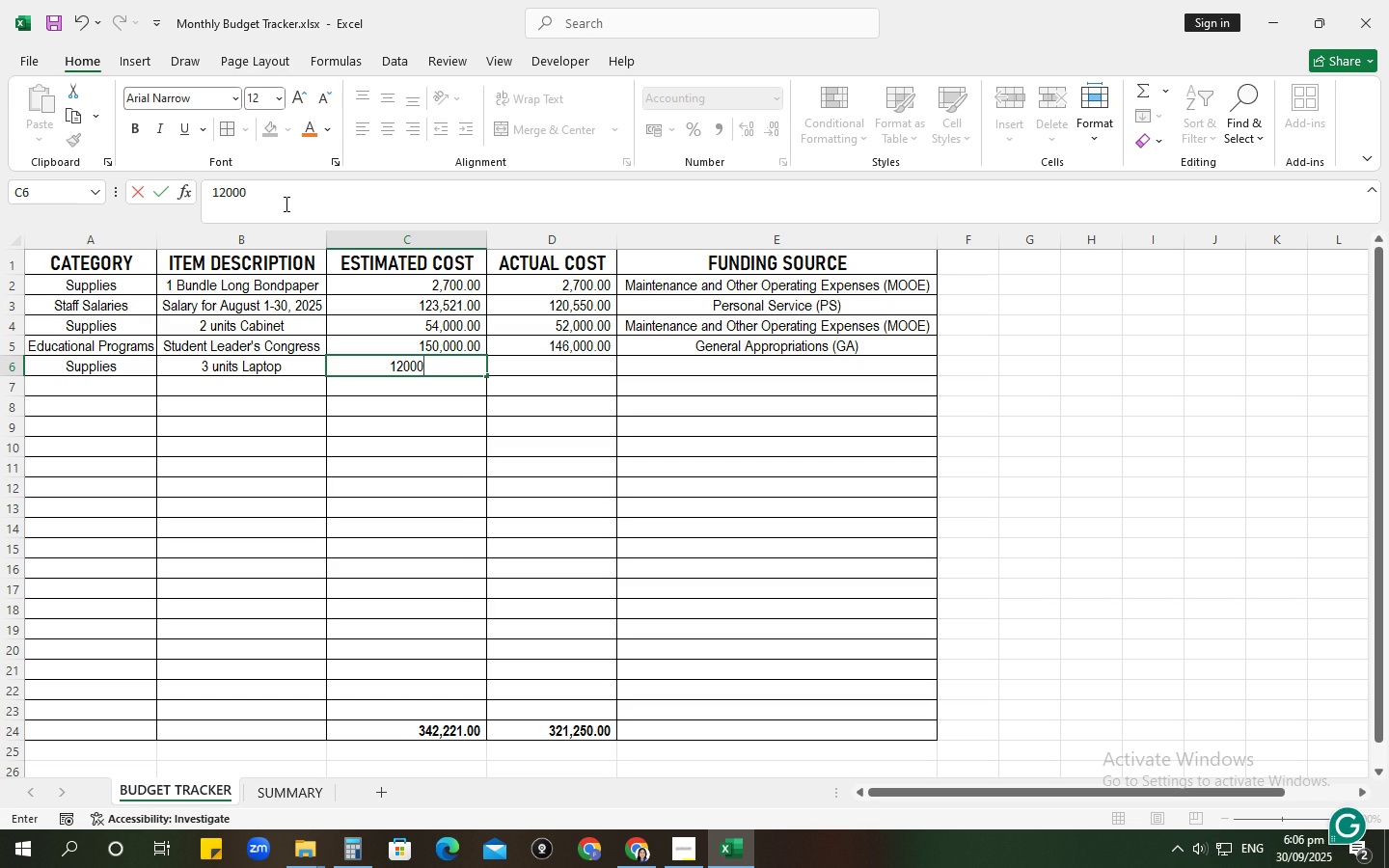 
key(Numpad0)
 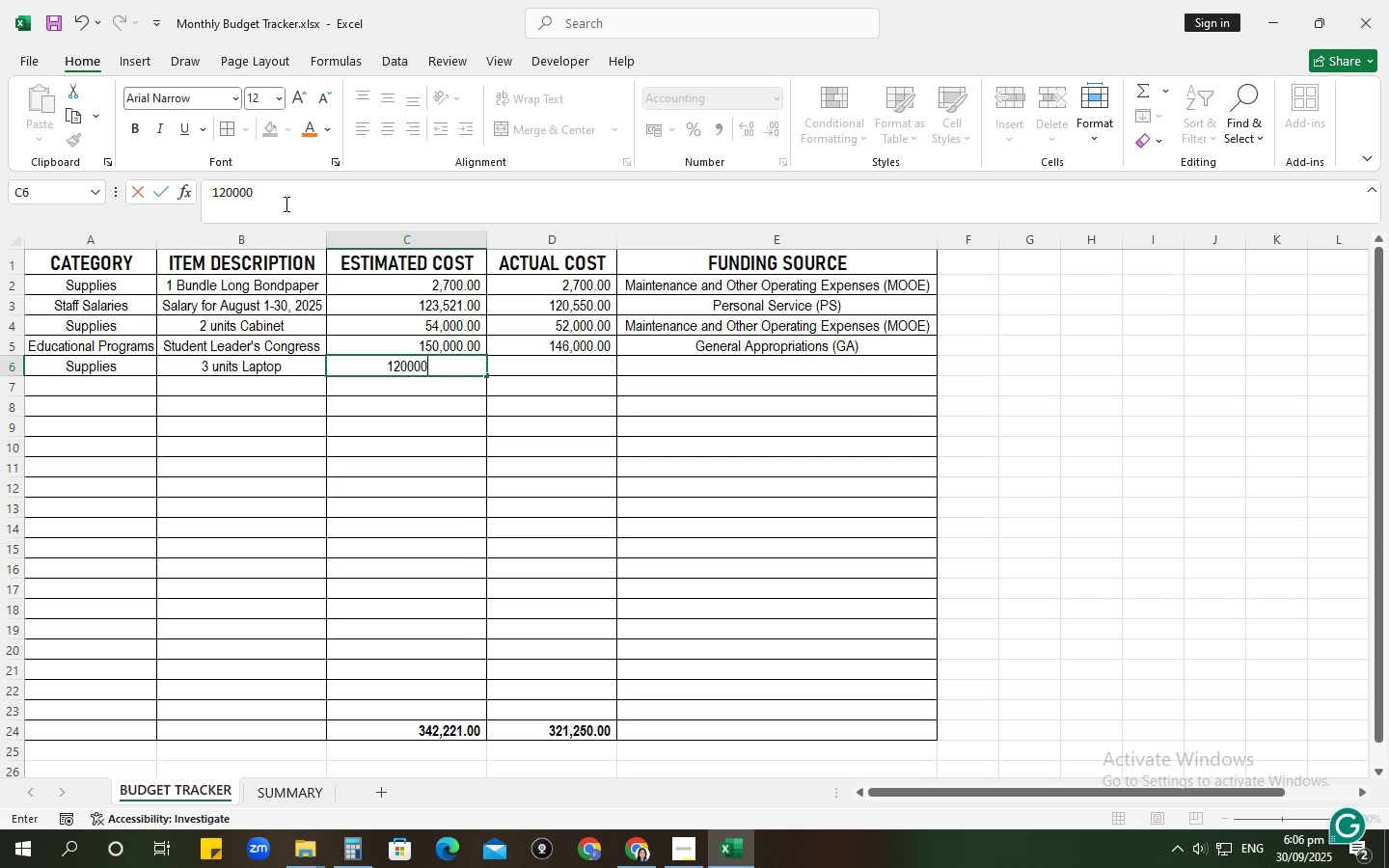 
key(Tab)
 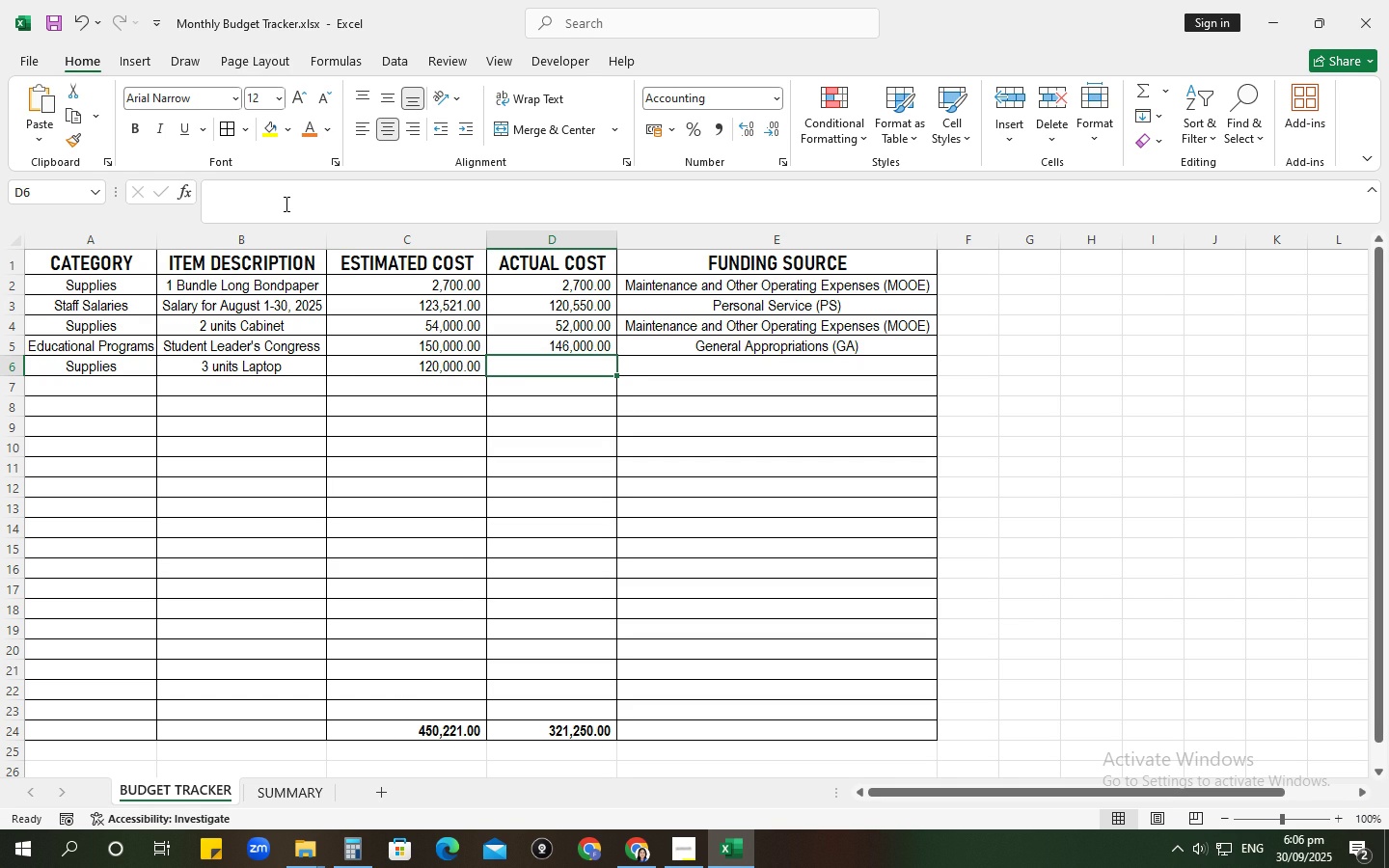 
wait(9.9)
 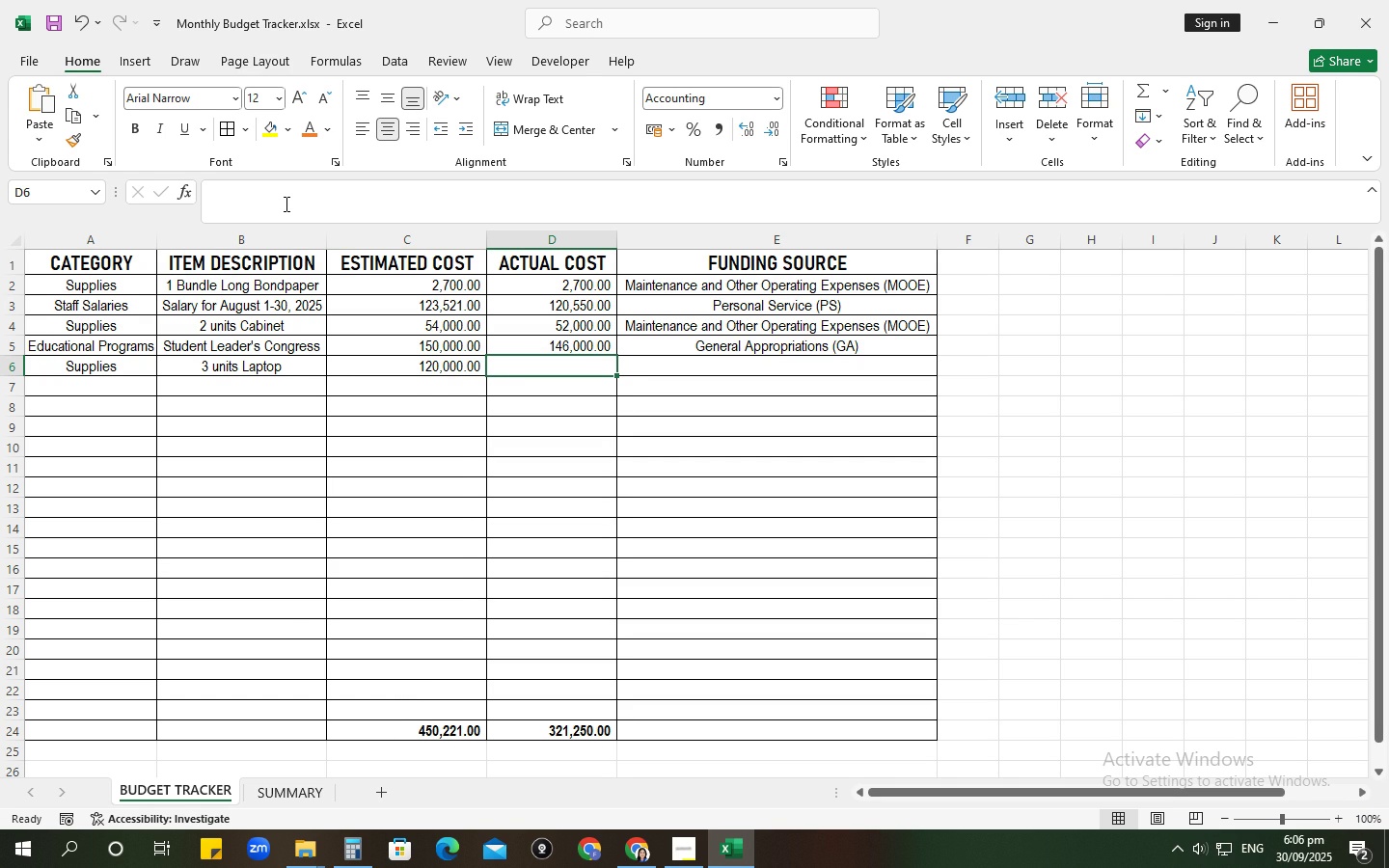 
left_click([370, 856])
 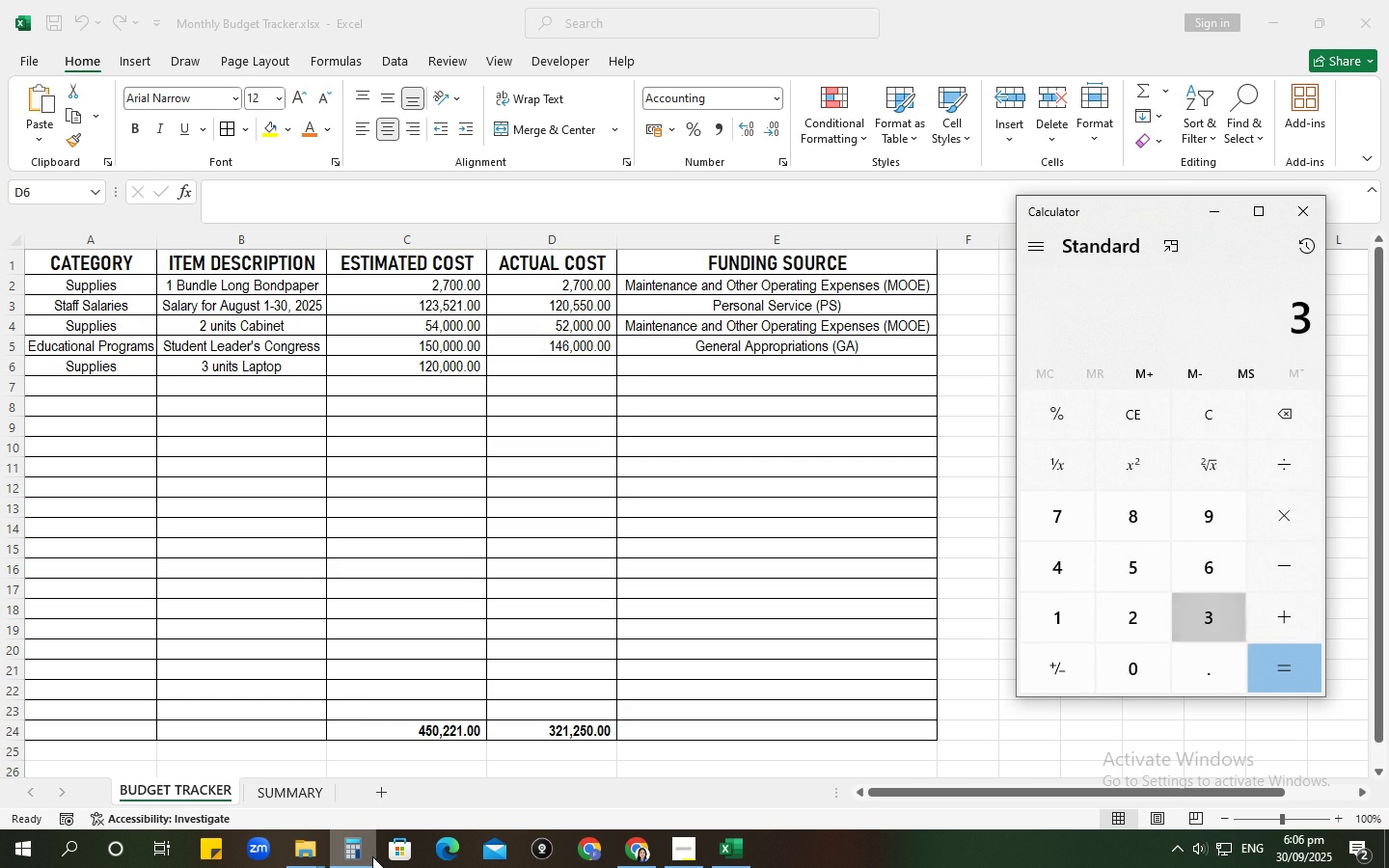 
key(Numpad3)
 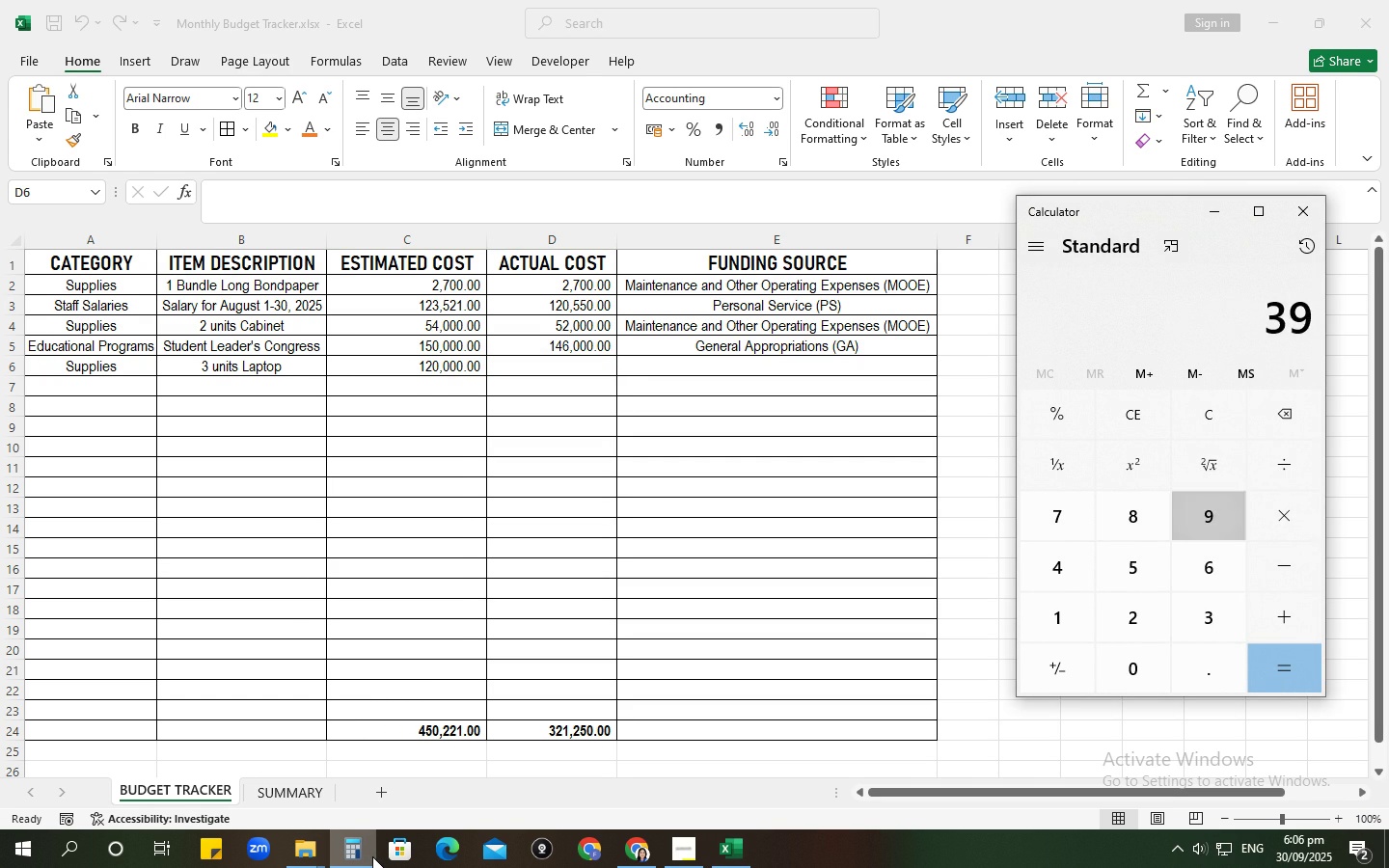 
key(Numpad9)
 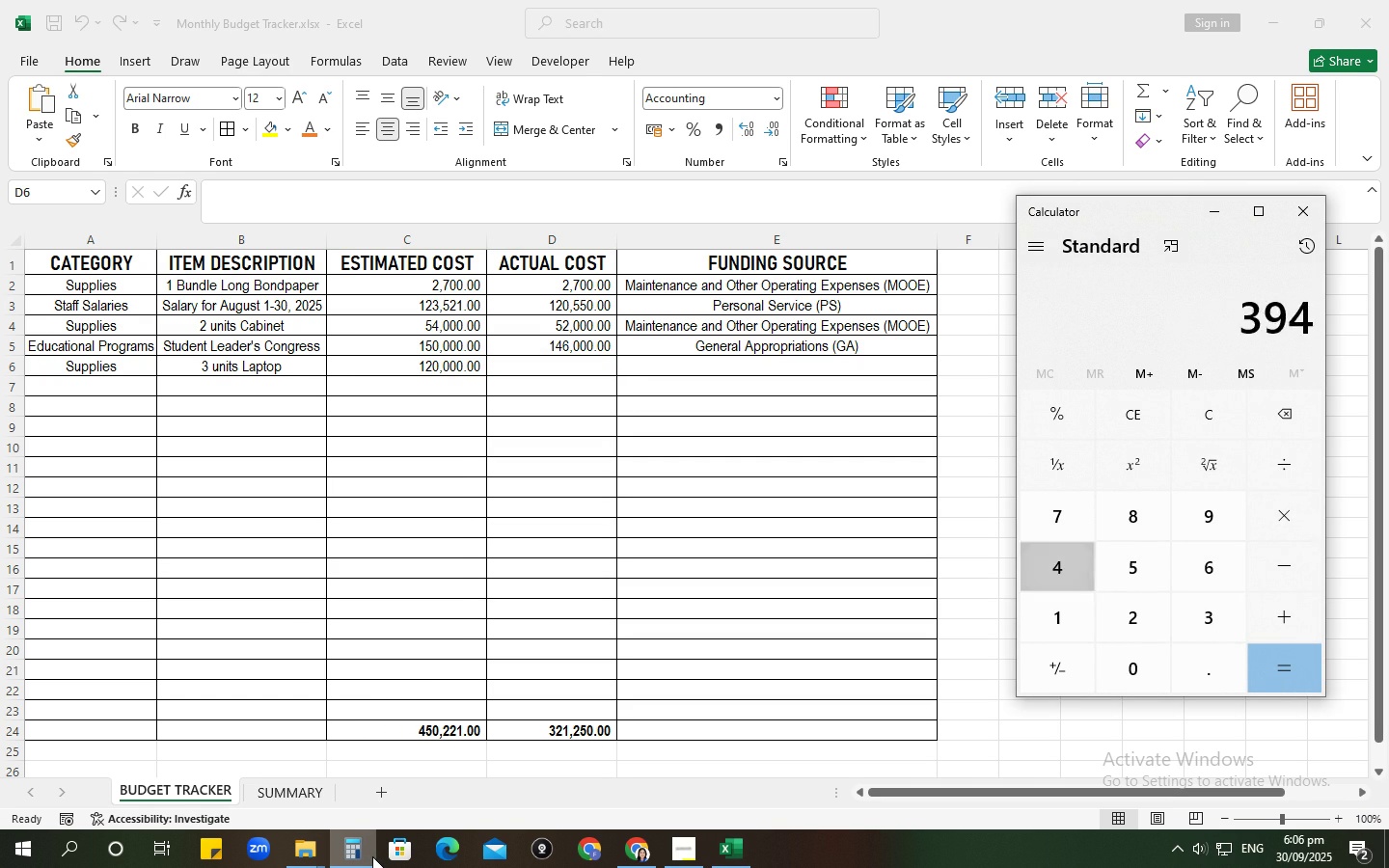 
key(Numpad4)
 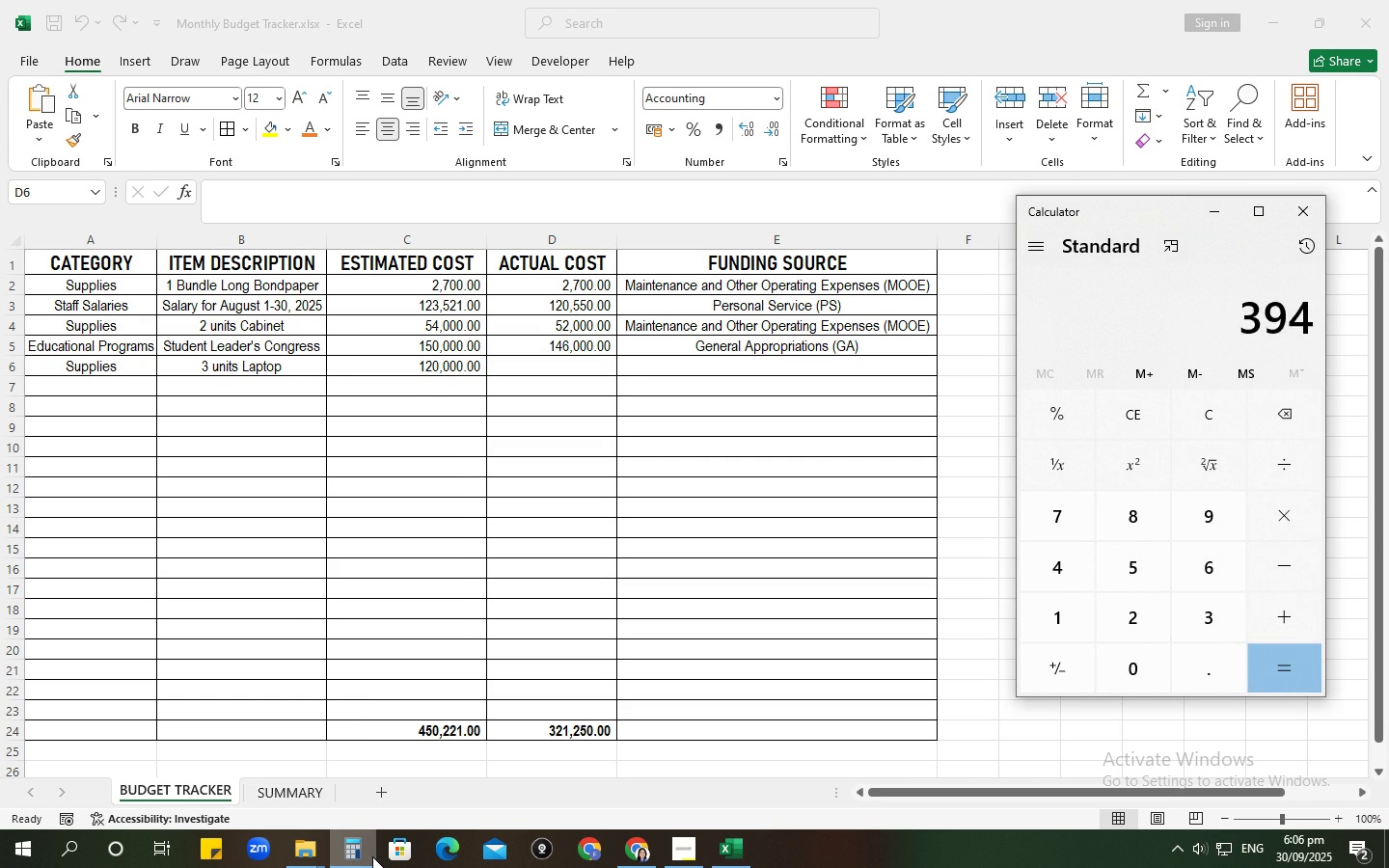 
key(Numpad8)
 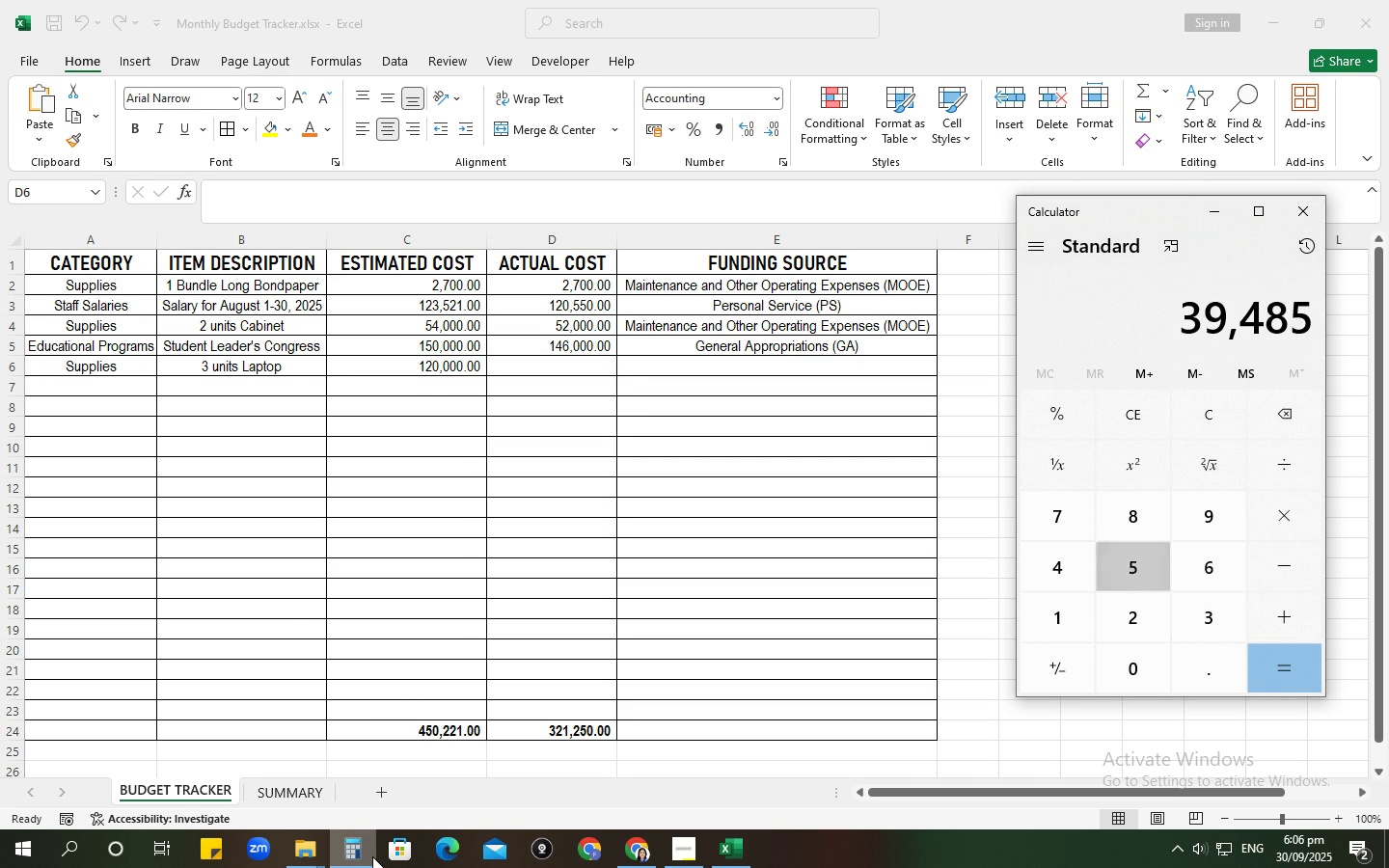 
key(Numpad5)
 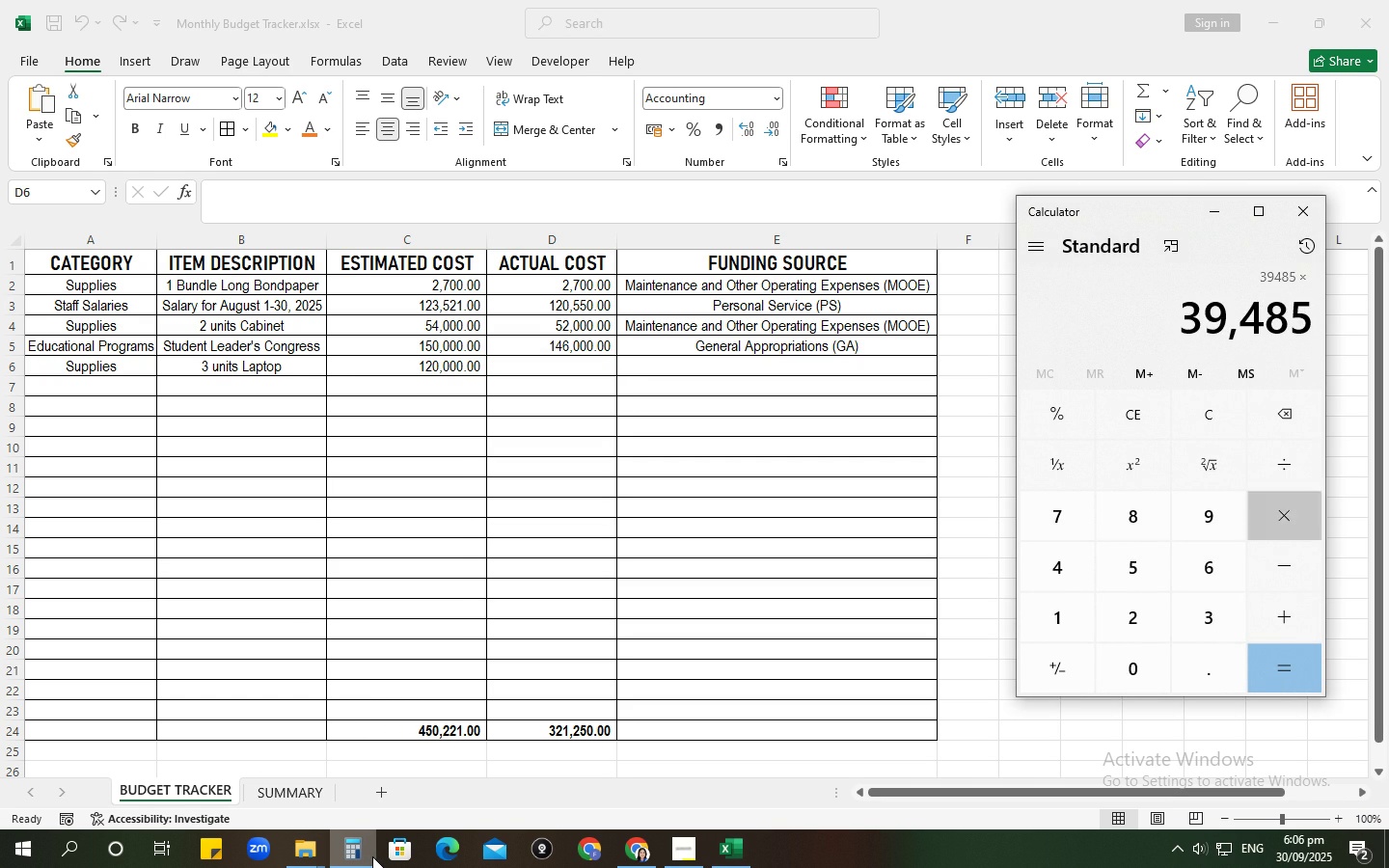 
key(NumpadMultiply)
 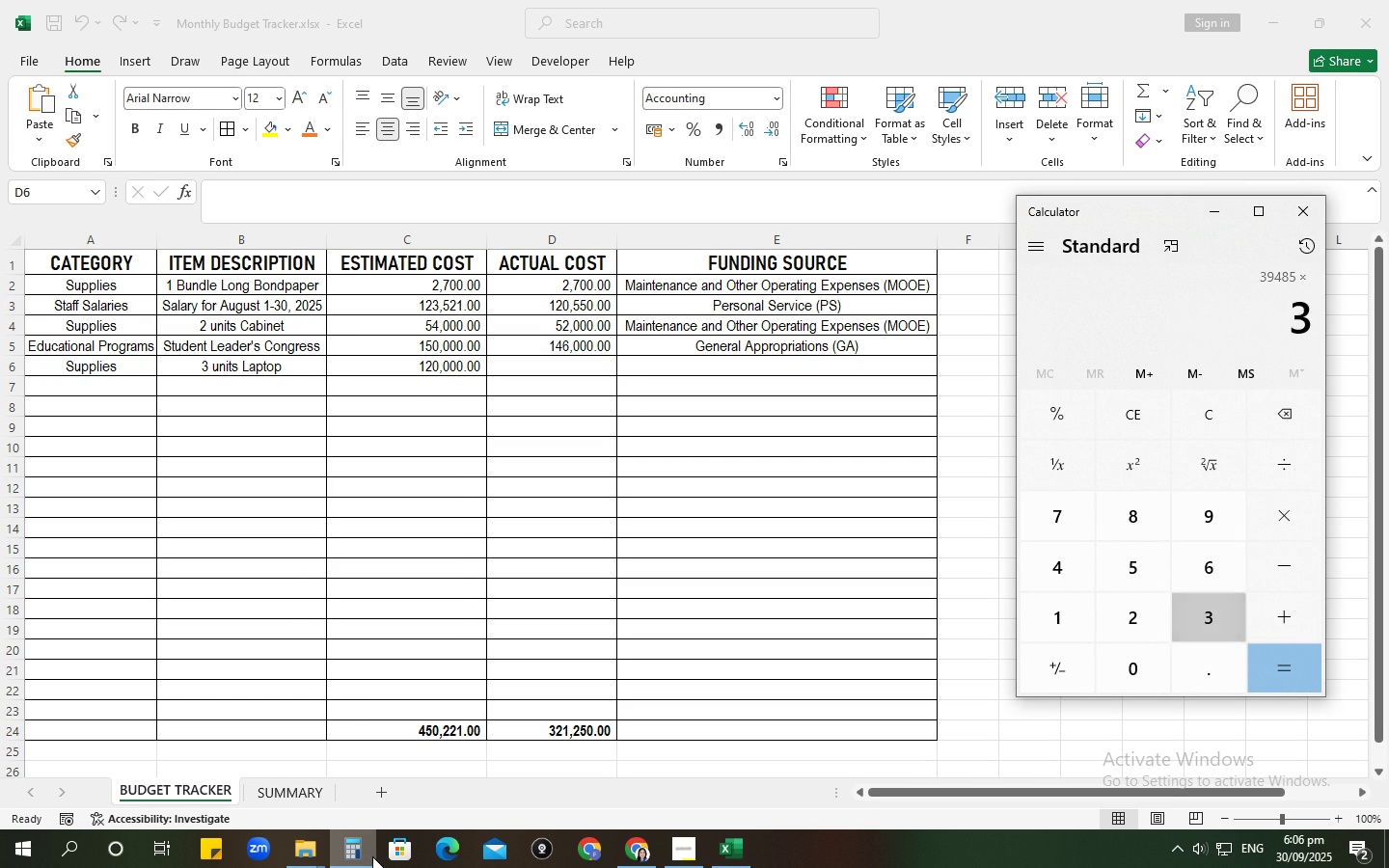 
key(Numpad3)
 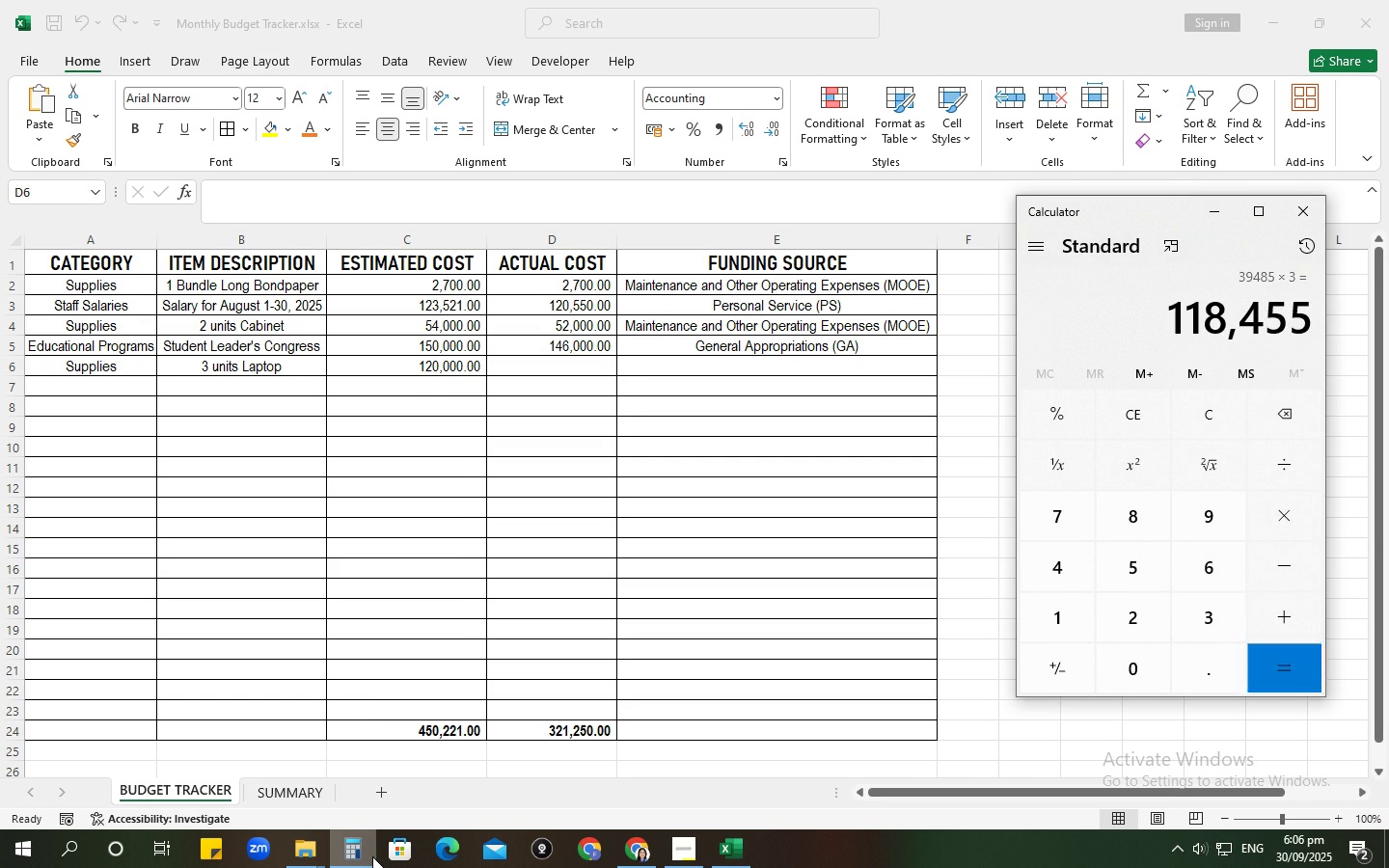 
key(NumpadEnter)
 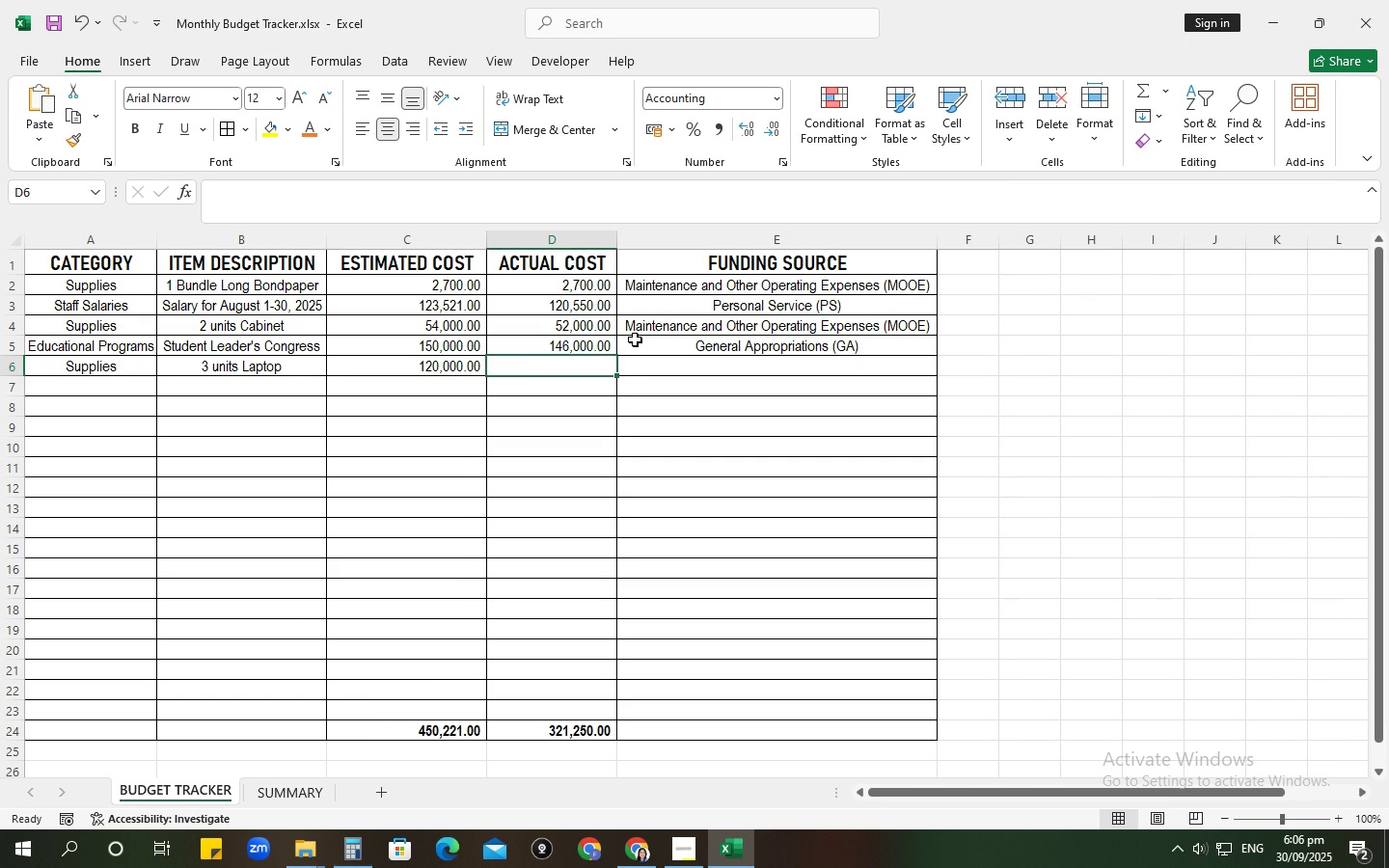 
key(Numpad1)
 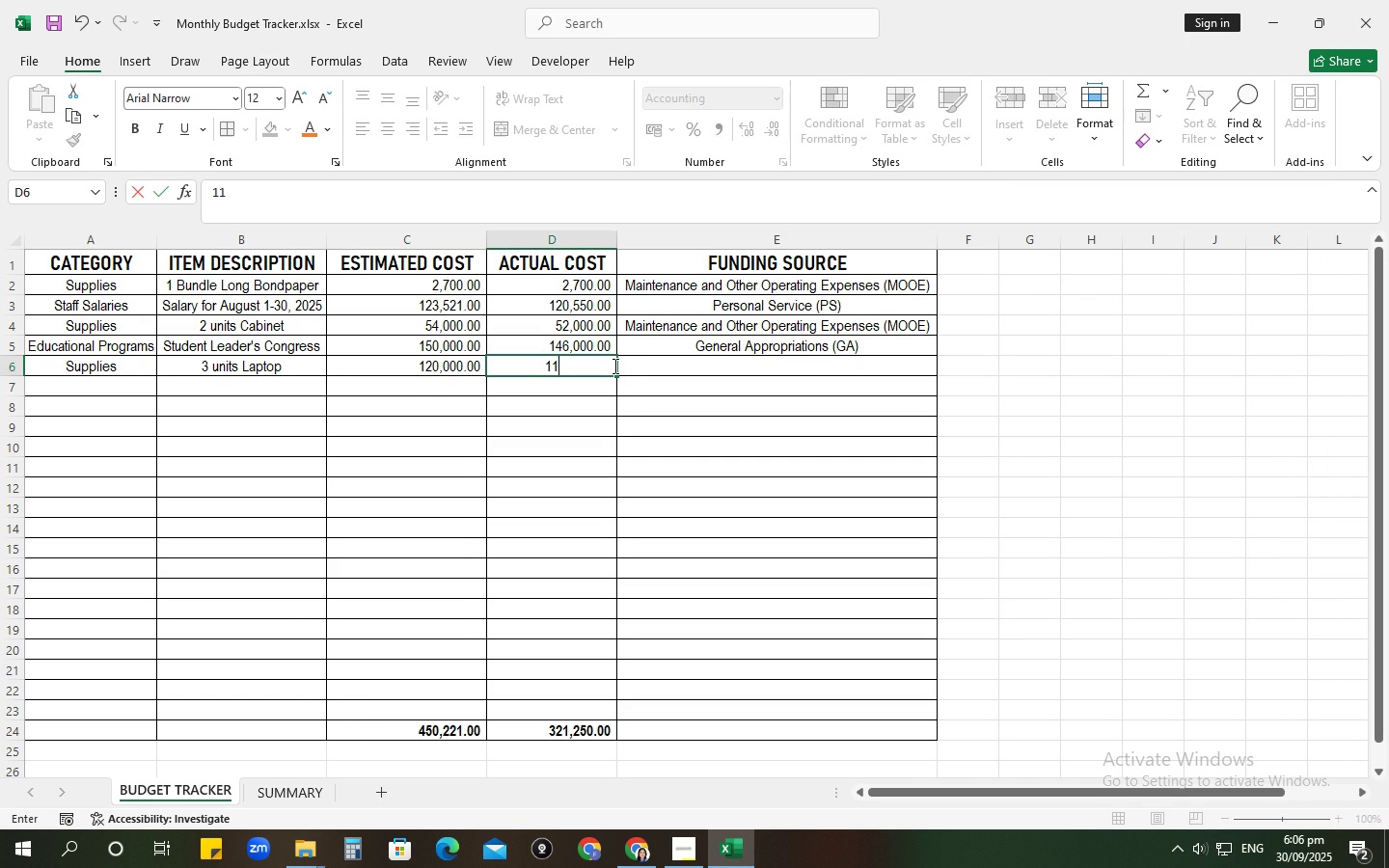 
key(Numpad1)
 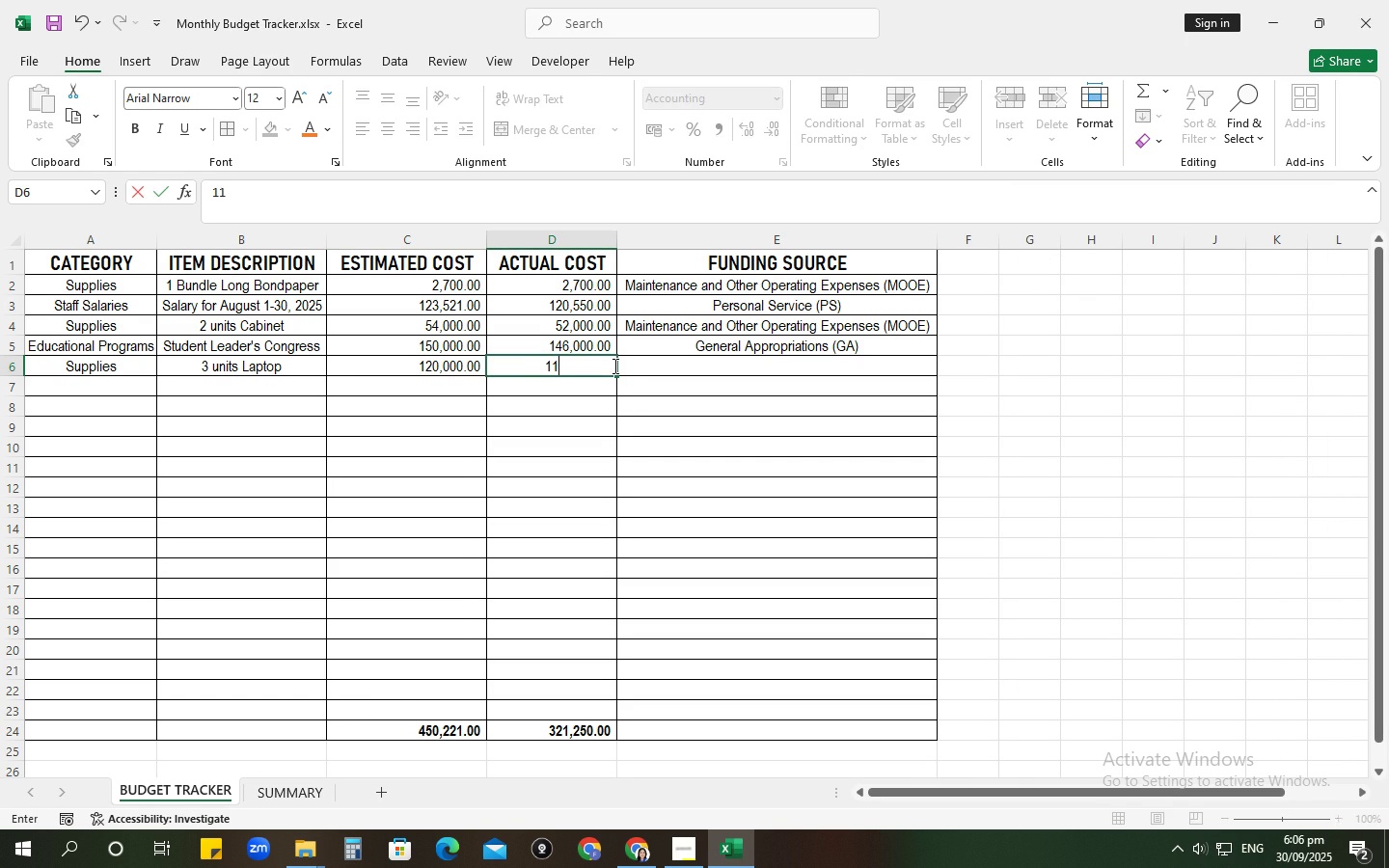 
key(Numpad8)
 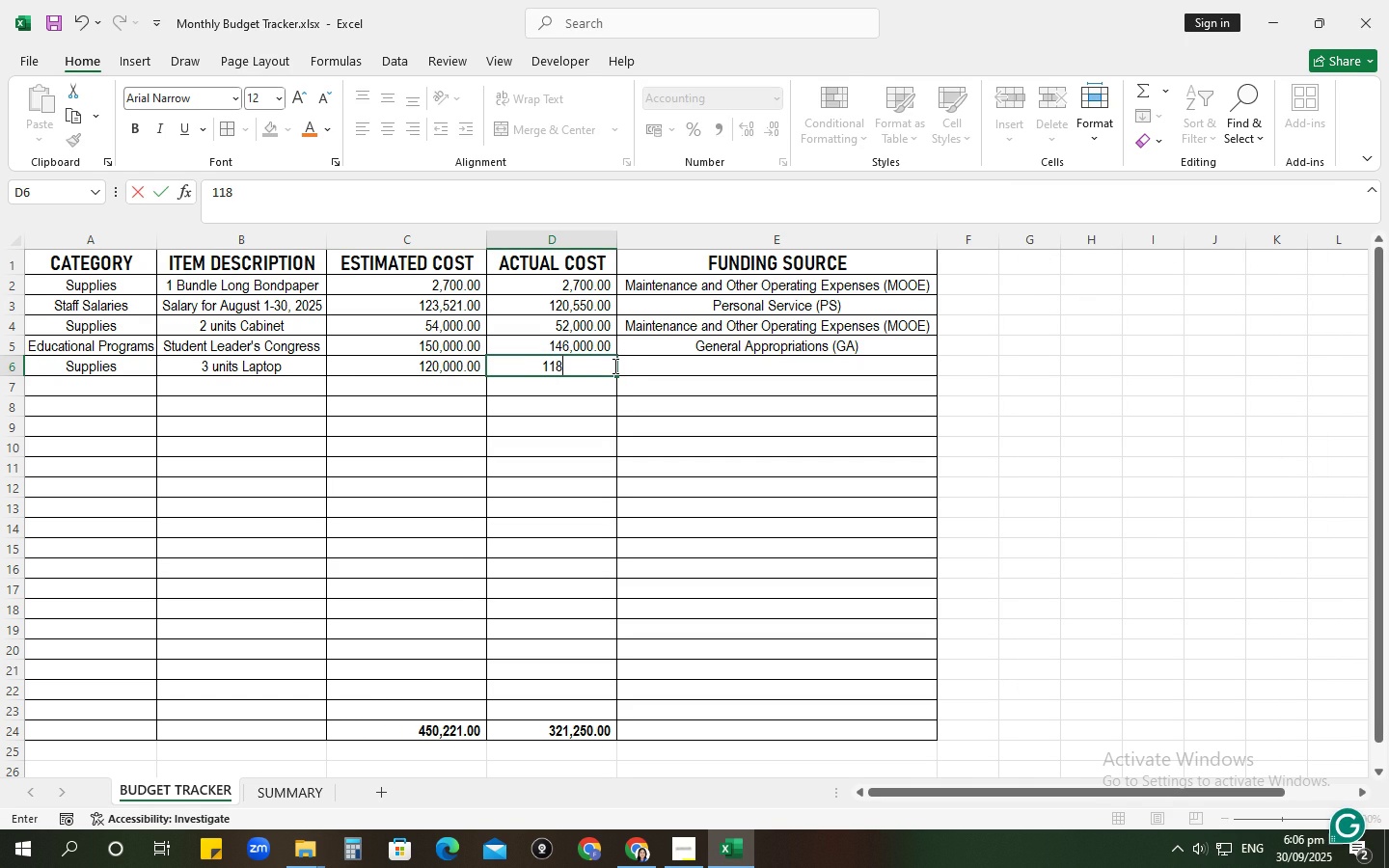 
key(Numpad4)
 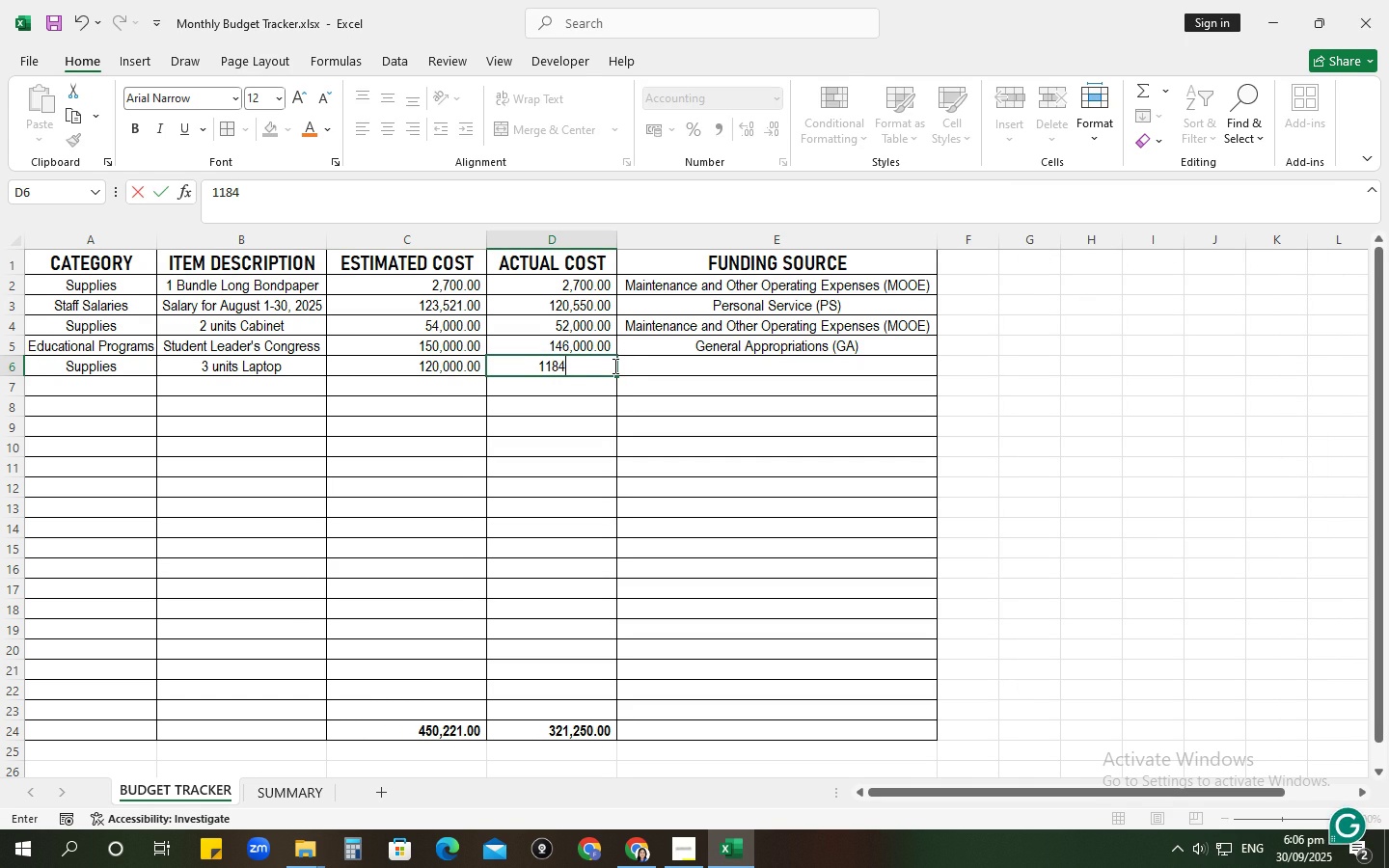 
key(Numpad5)
 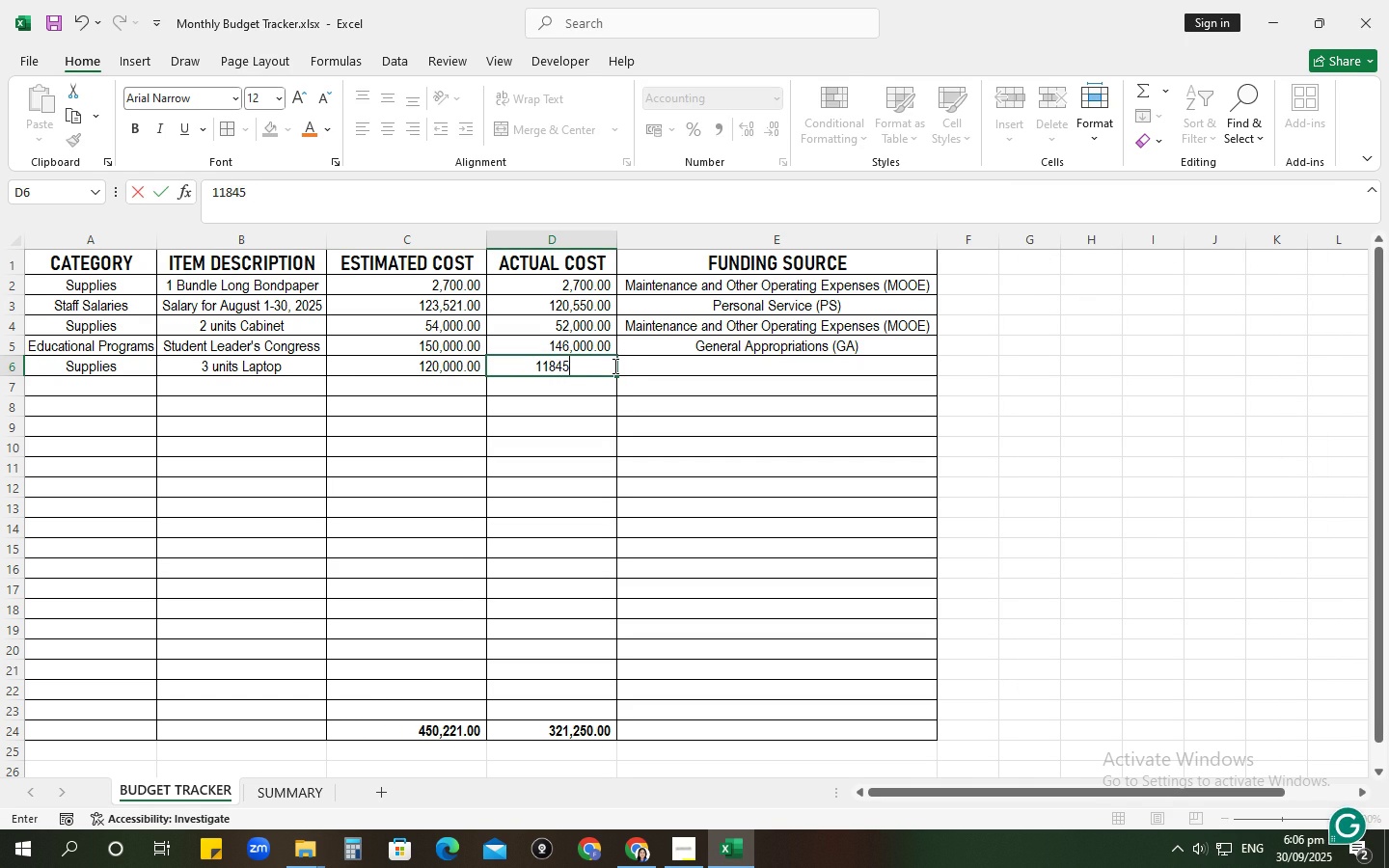 
key(Numpad5)
 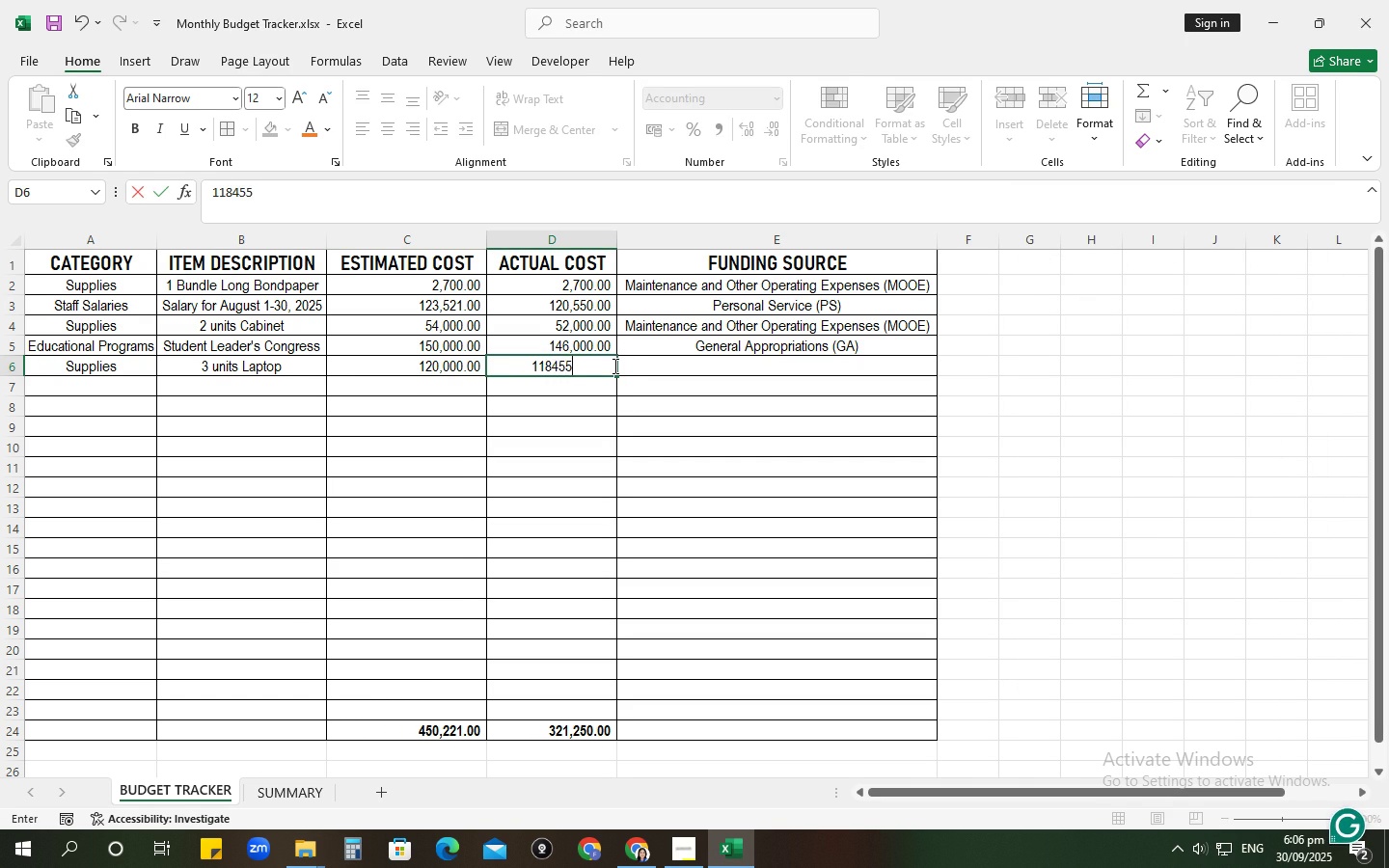 
key(Tab)
 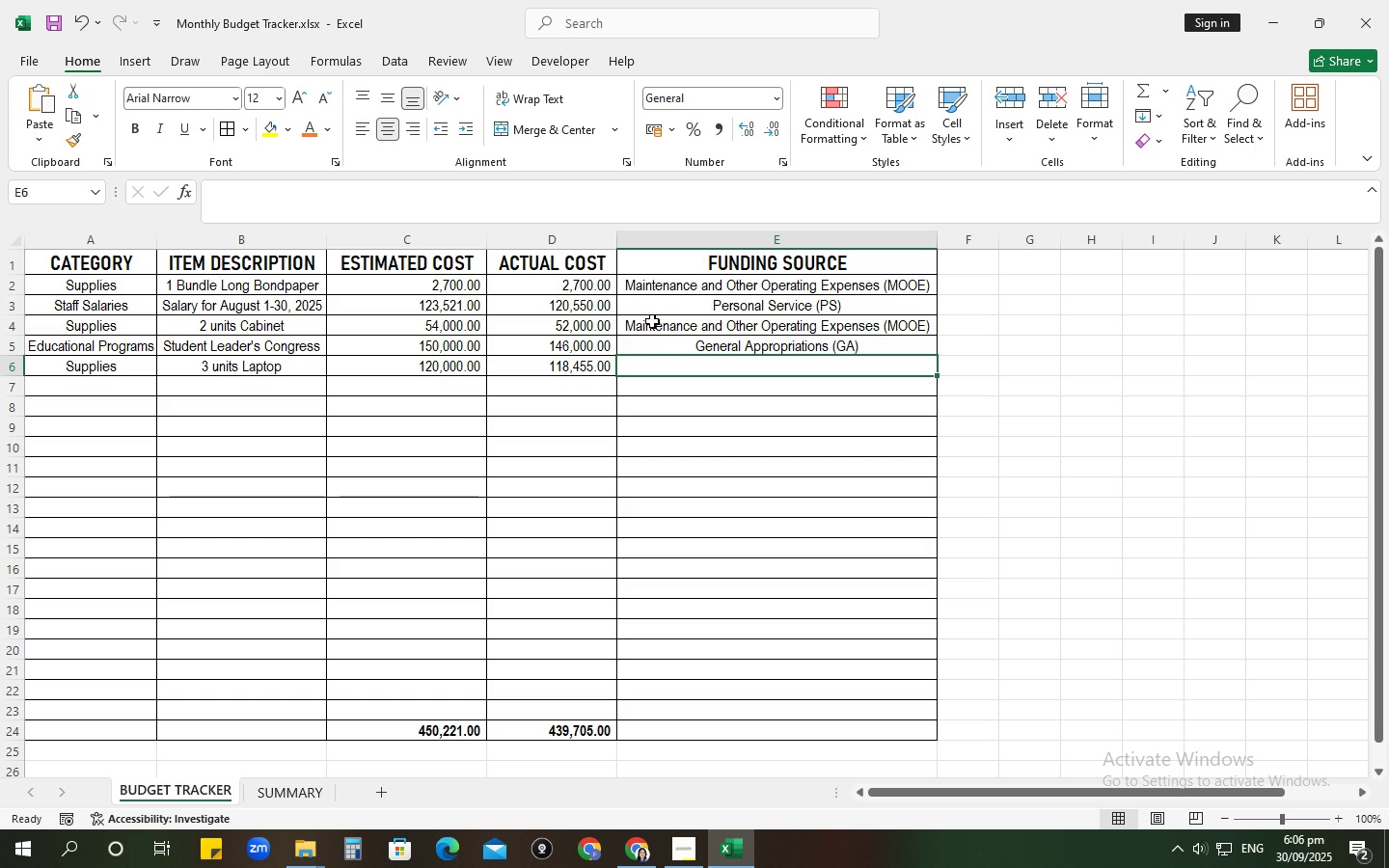 
left_click([653, 319])